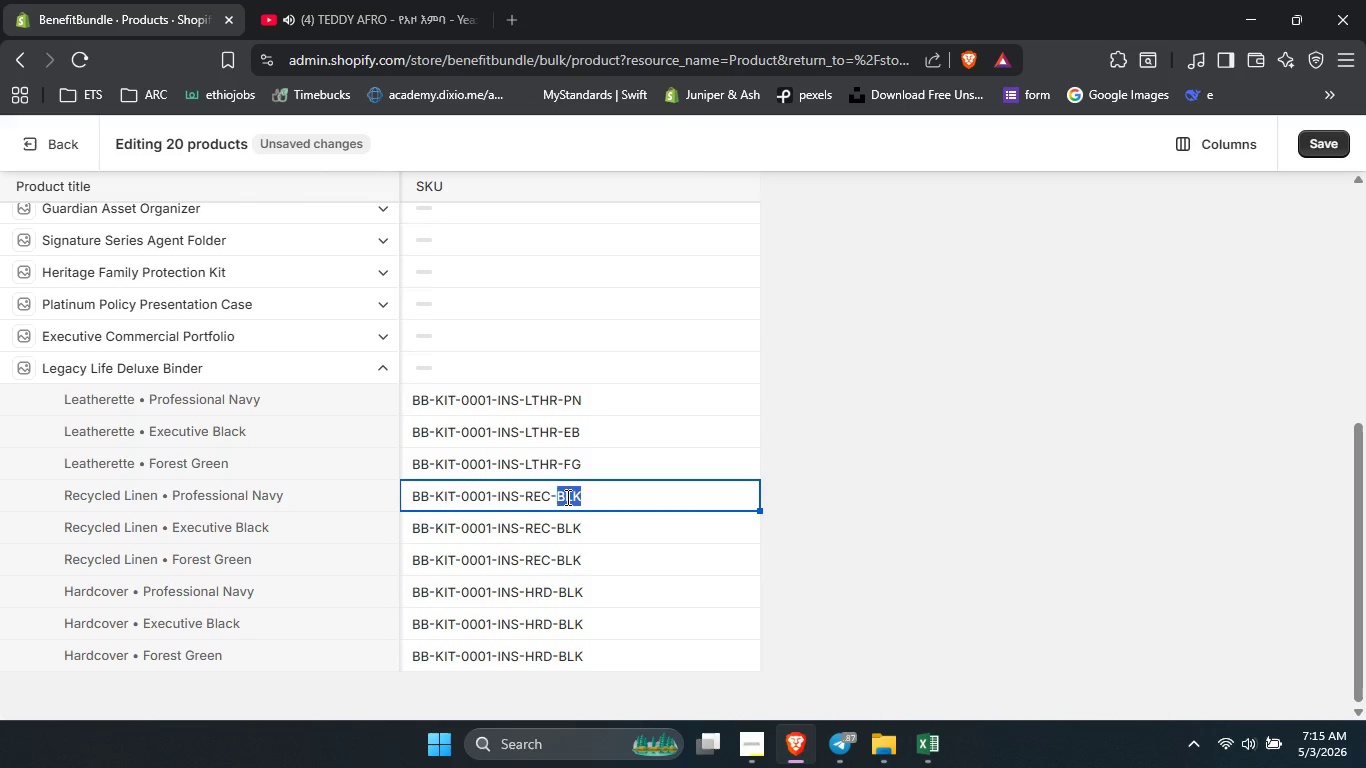 
type(pn)
 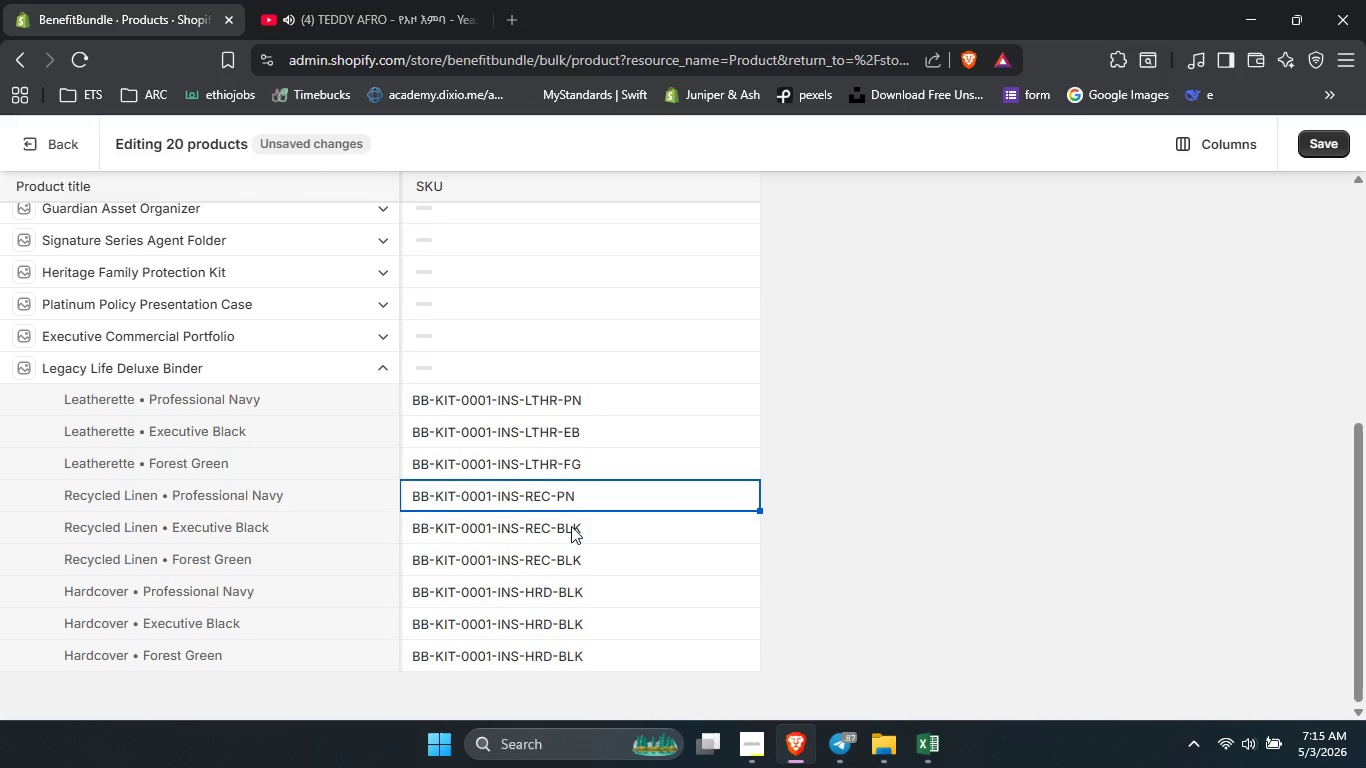 
double_click([571, 526])
 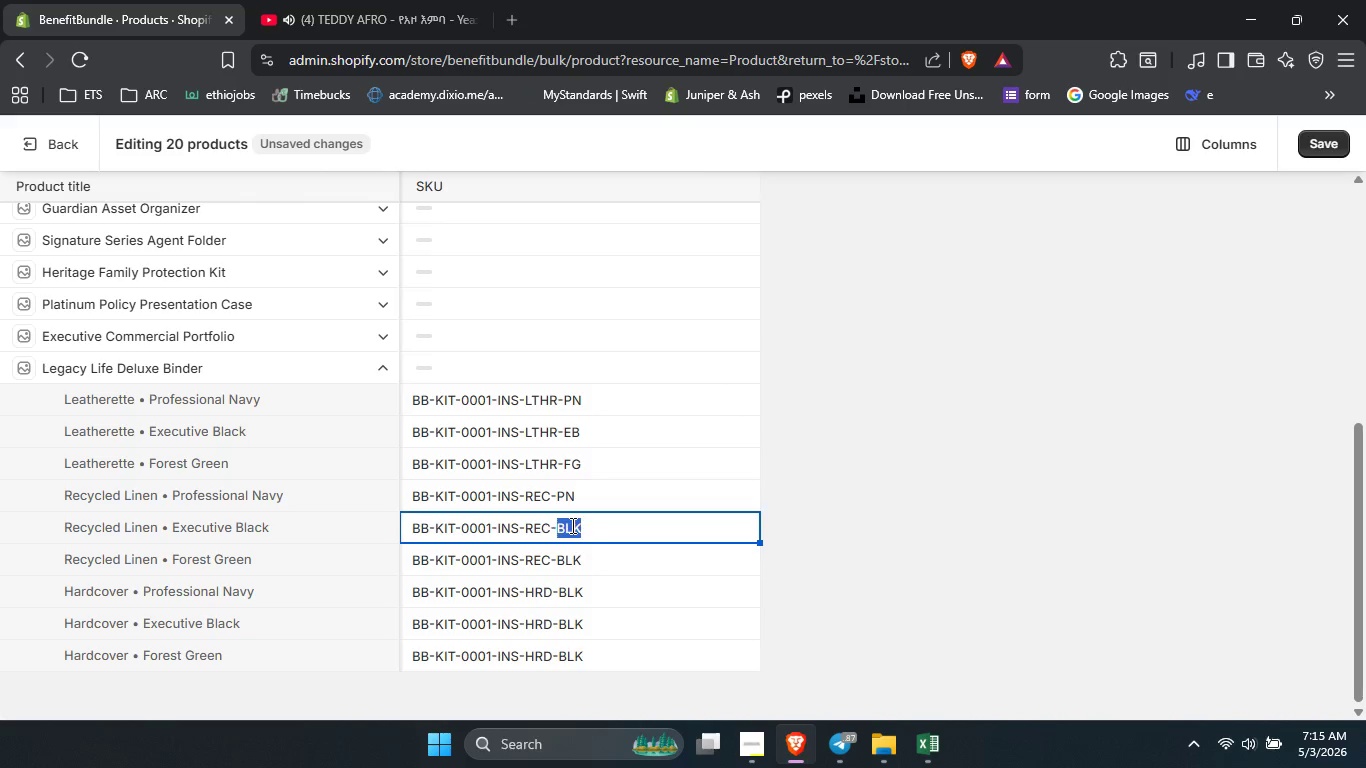 
type(eb)
 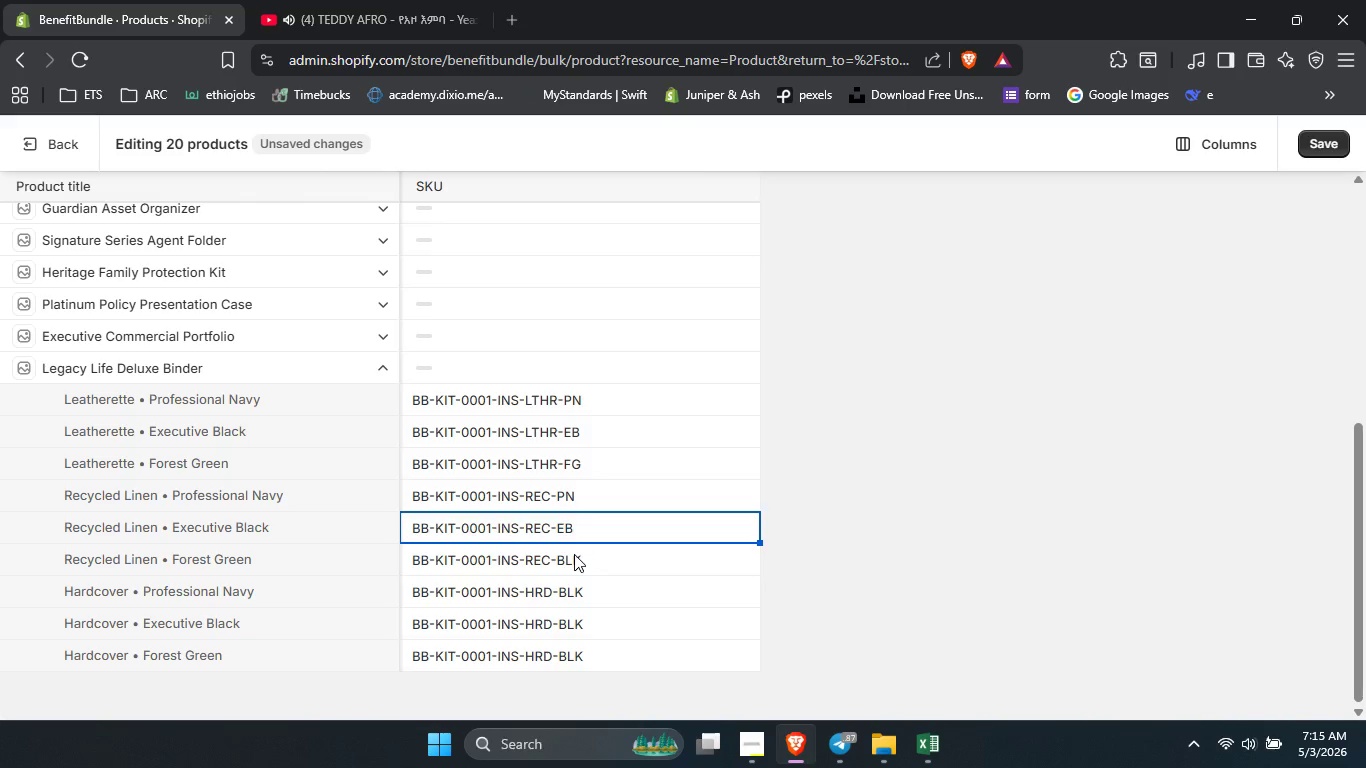 
double_click([574, 554])
 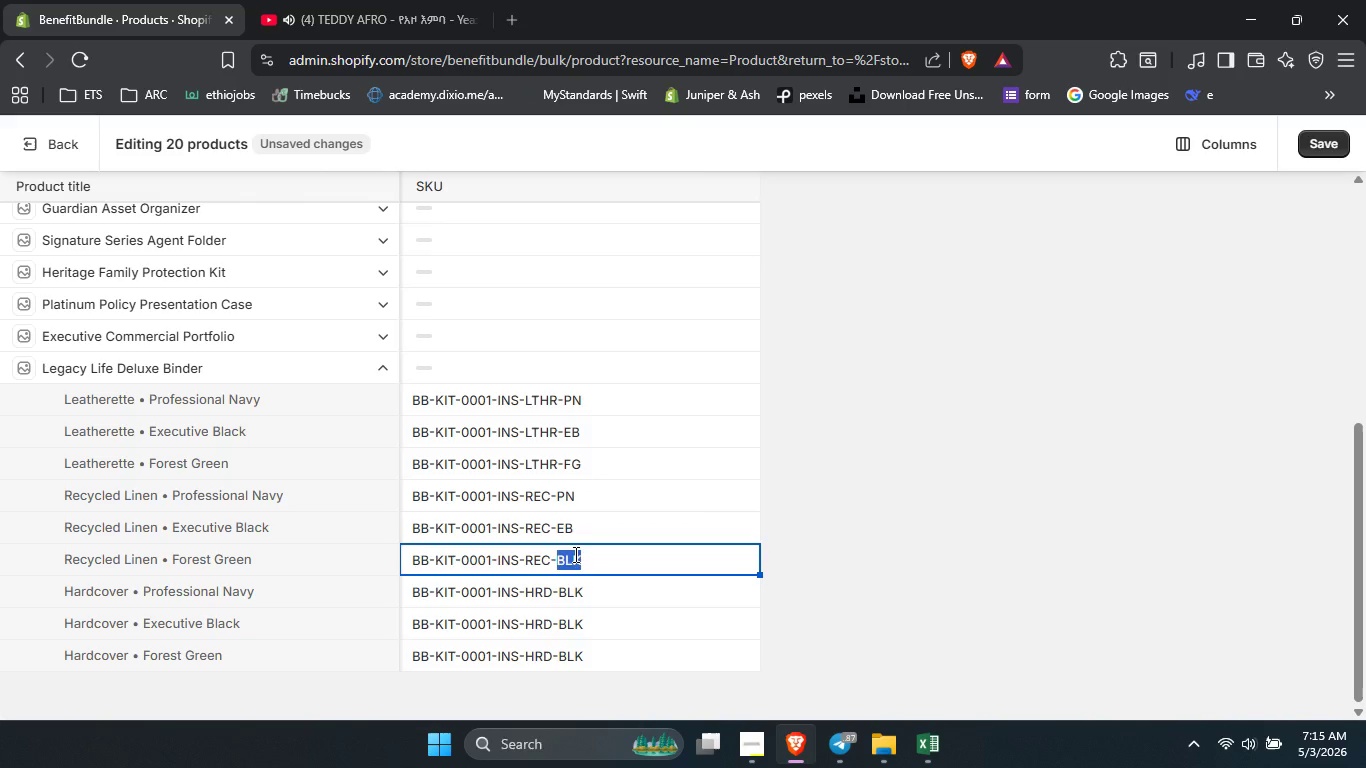 
type(fg)
 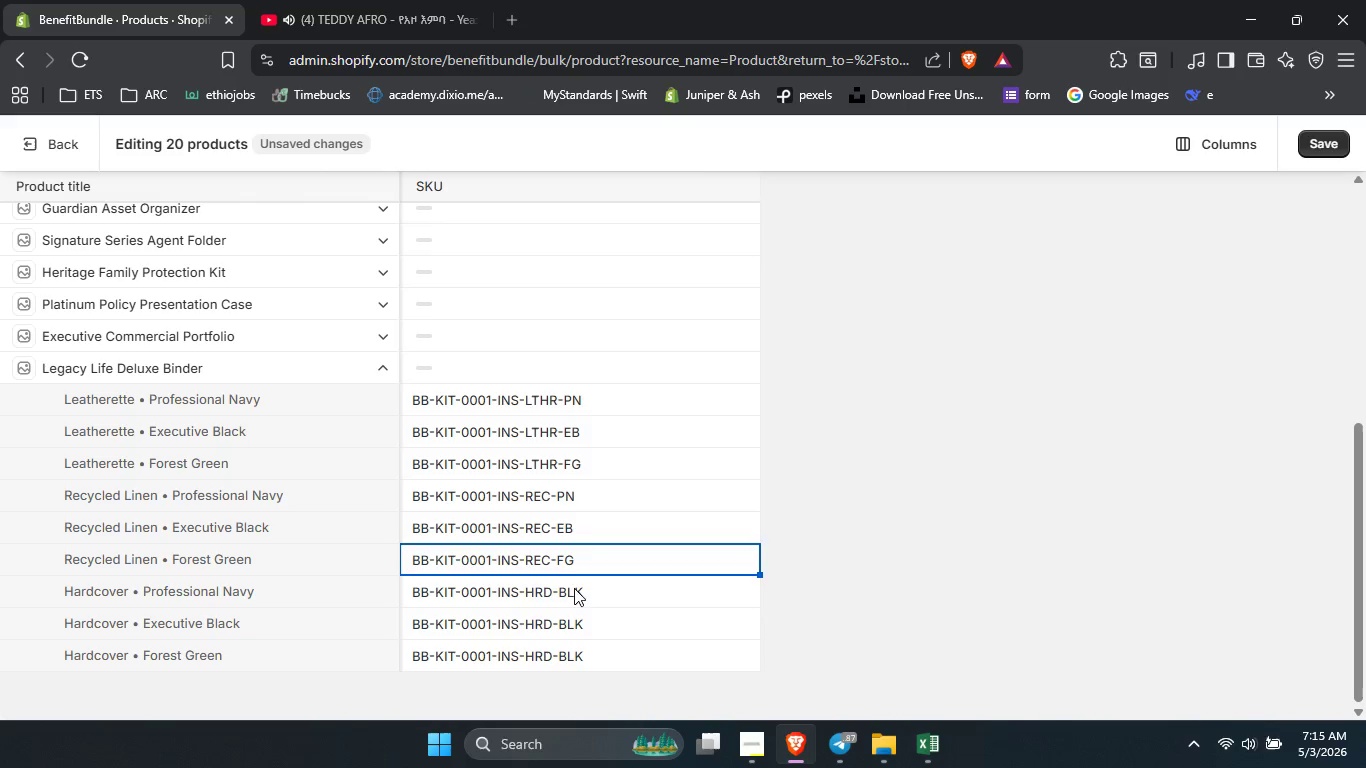 
double_click([574, 588])
 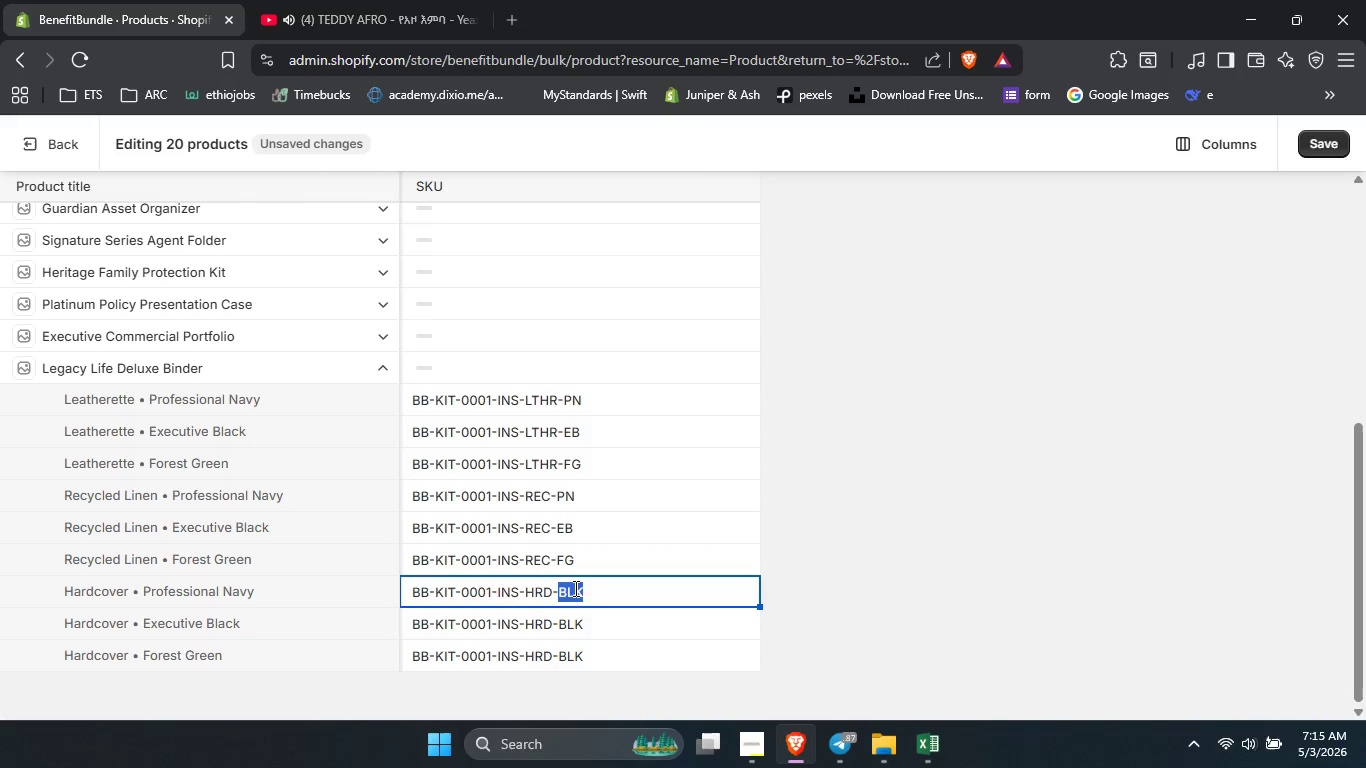 
type(pn)
 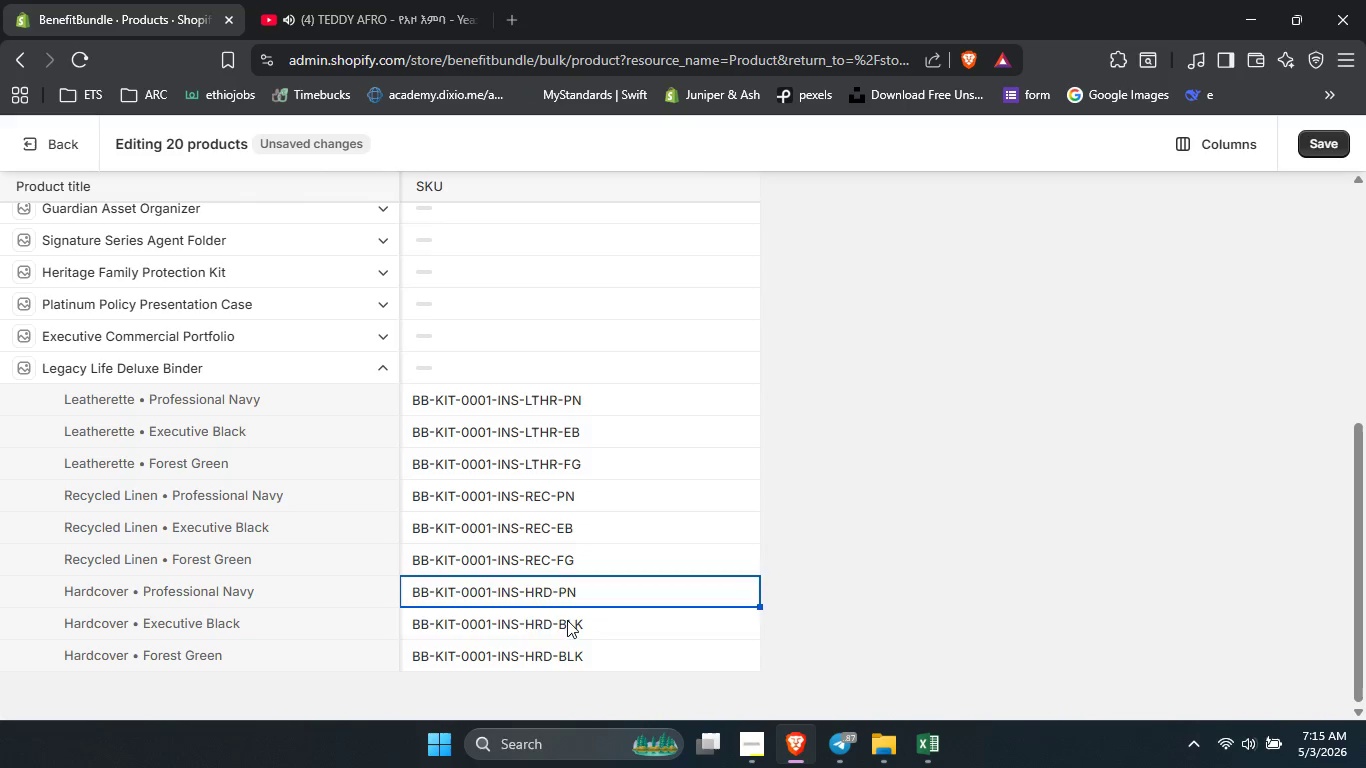 
double_click([567, 620])
 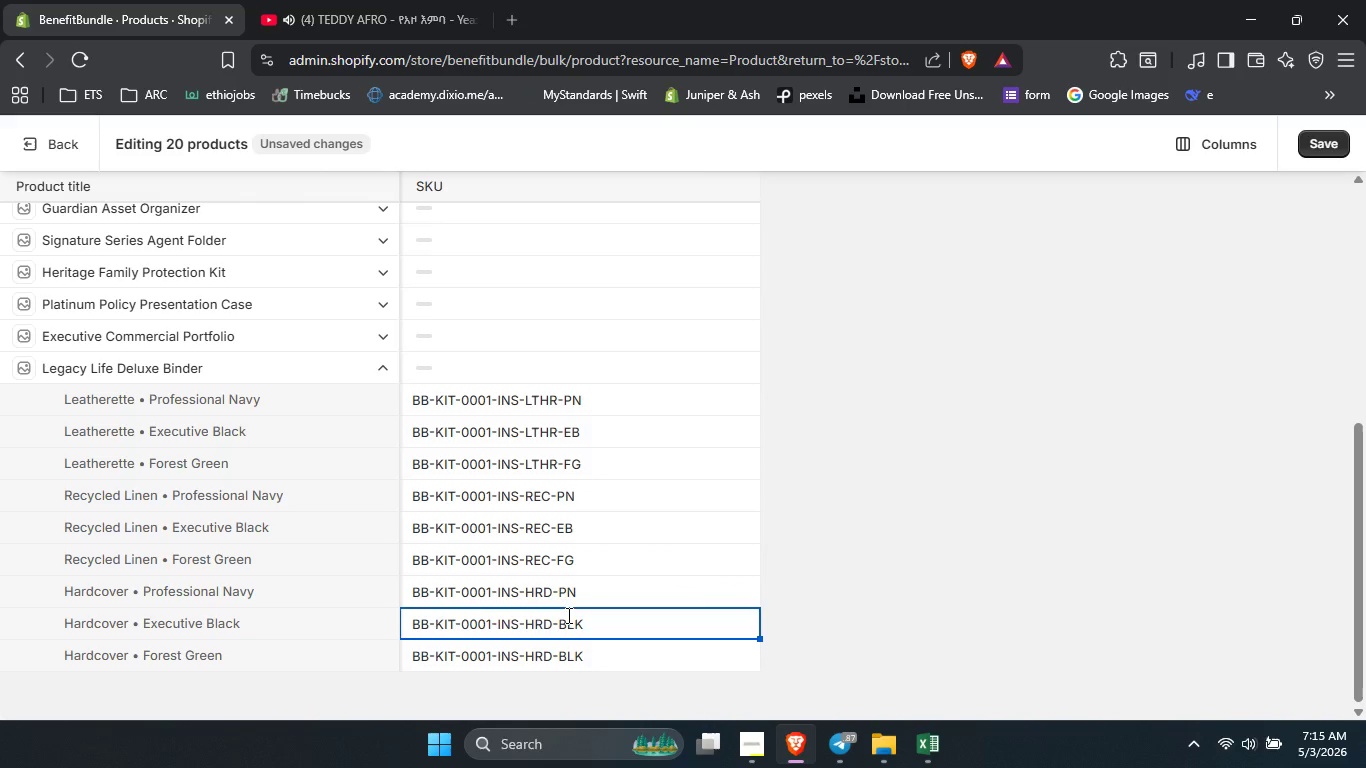 
double_click([567, 615])
 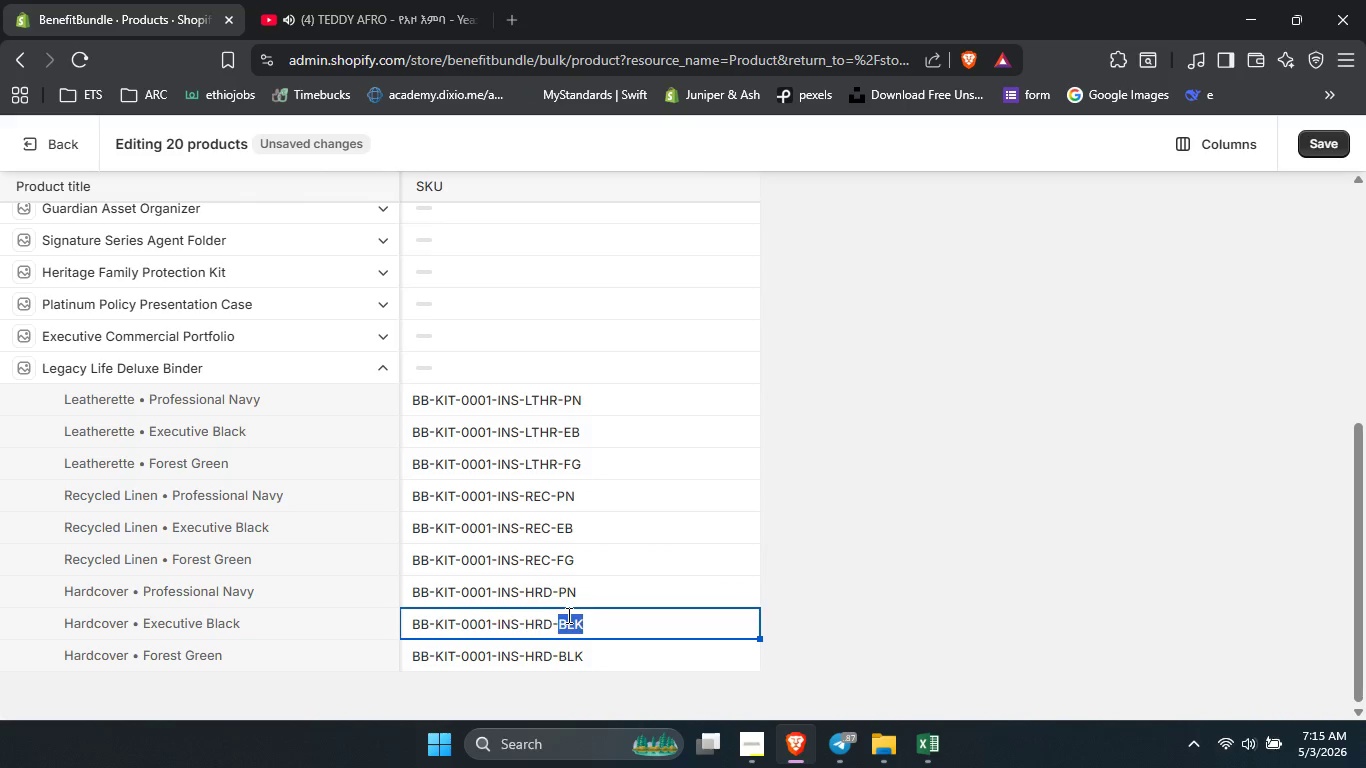 
type(eb)
 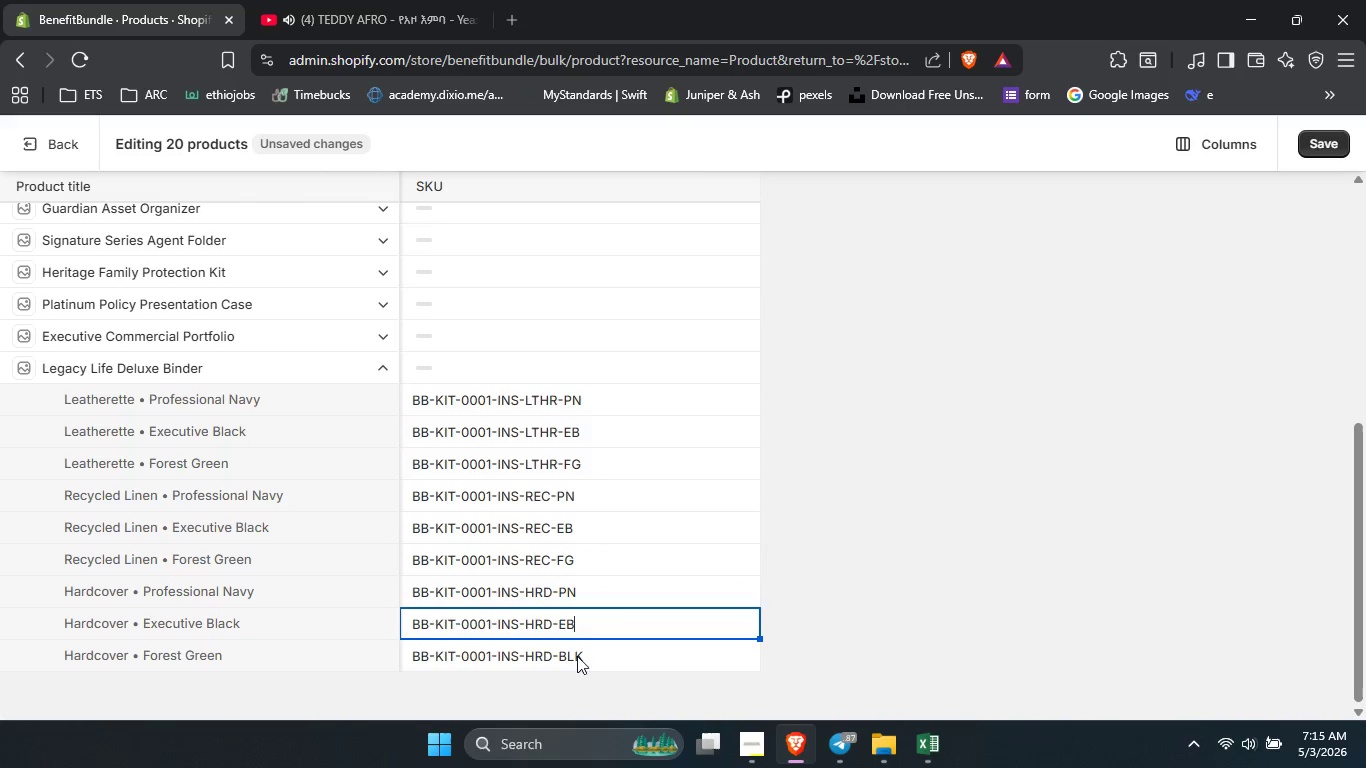 
double_click([577, 656])
 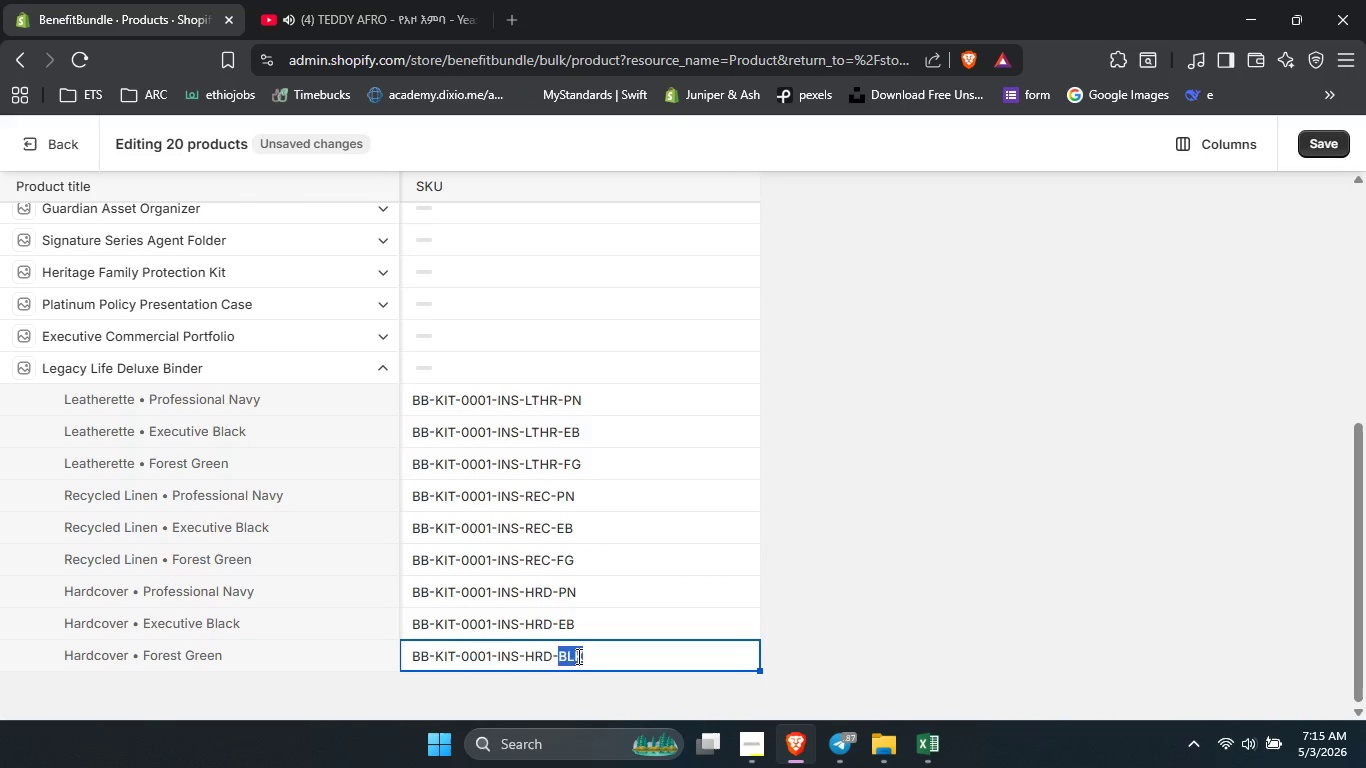 
type(fg)
 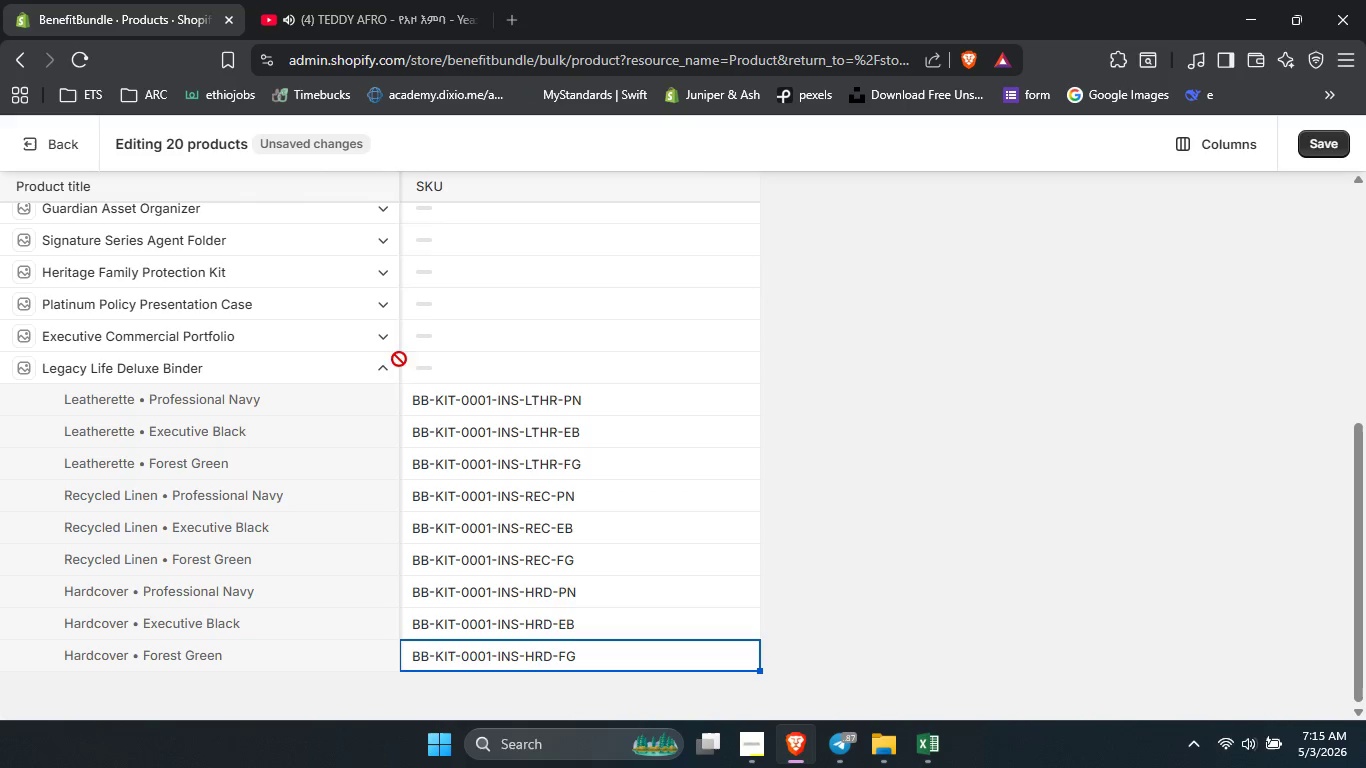 
left_click([386, 369])
 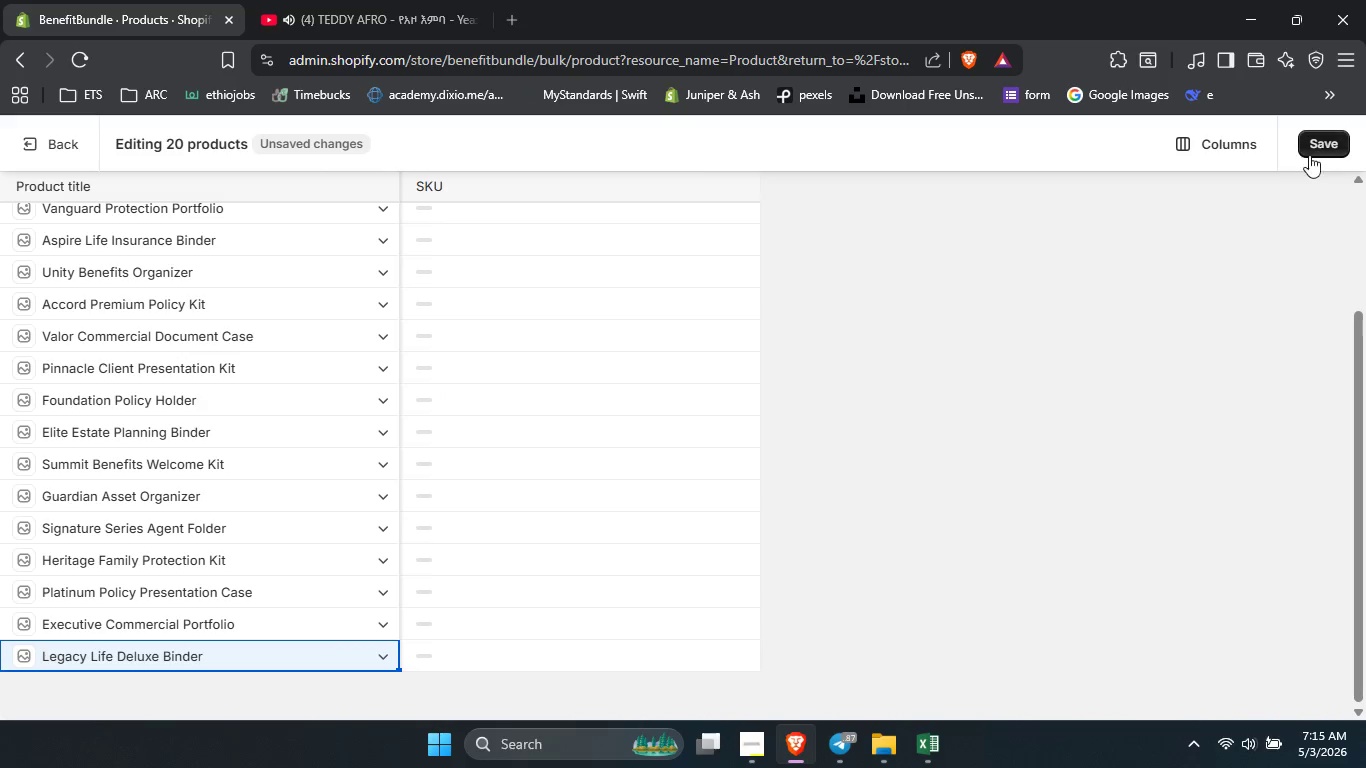 
left_click([1311, 152])
 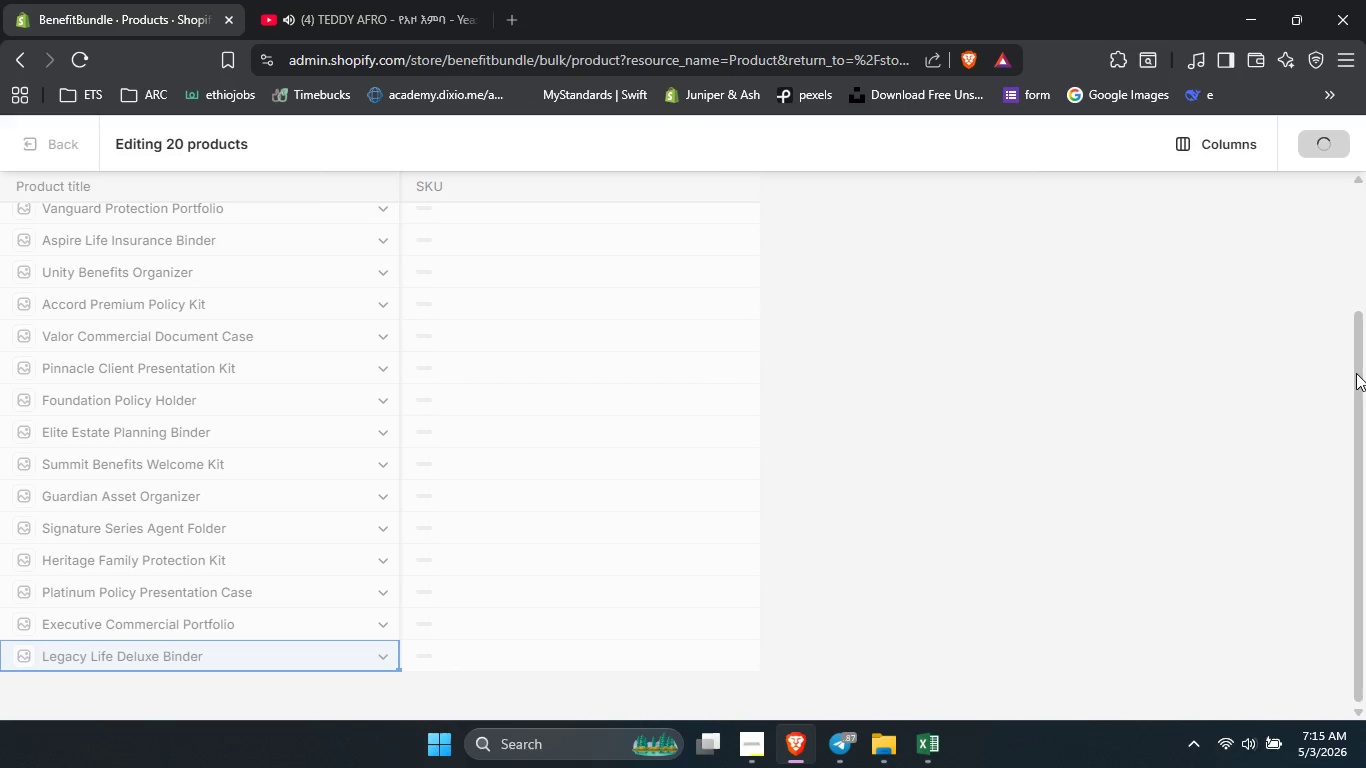 
left_click_drag(start_coordinate=[1356, 373], to_coordinate=[1363, 176])
 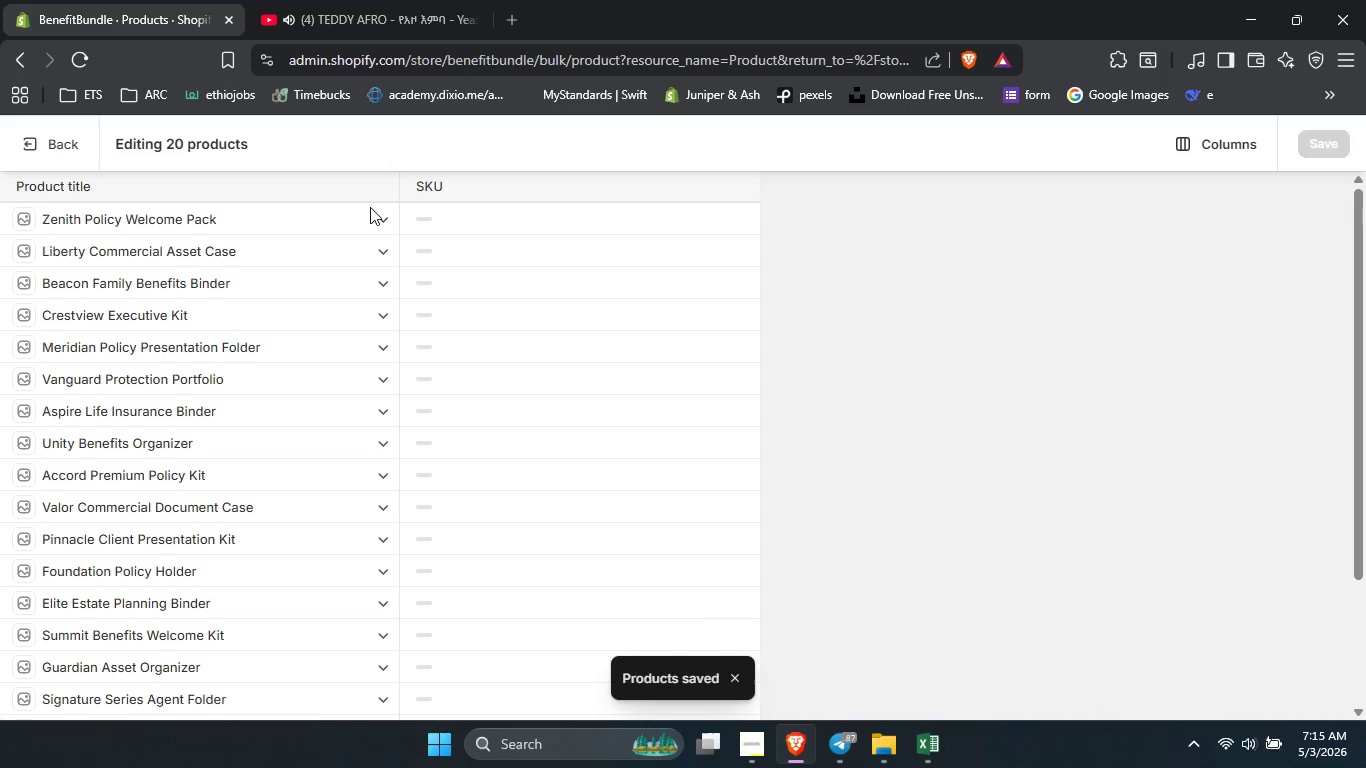 
left_click([370, 207])
 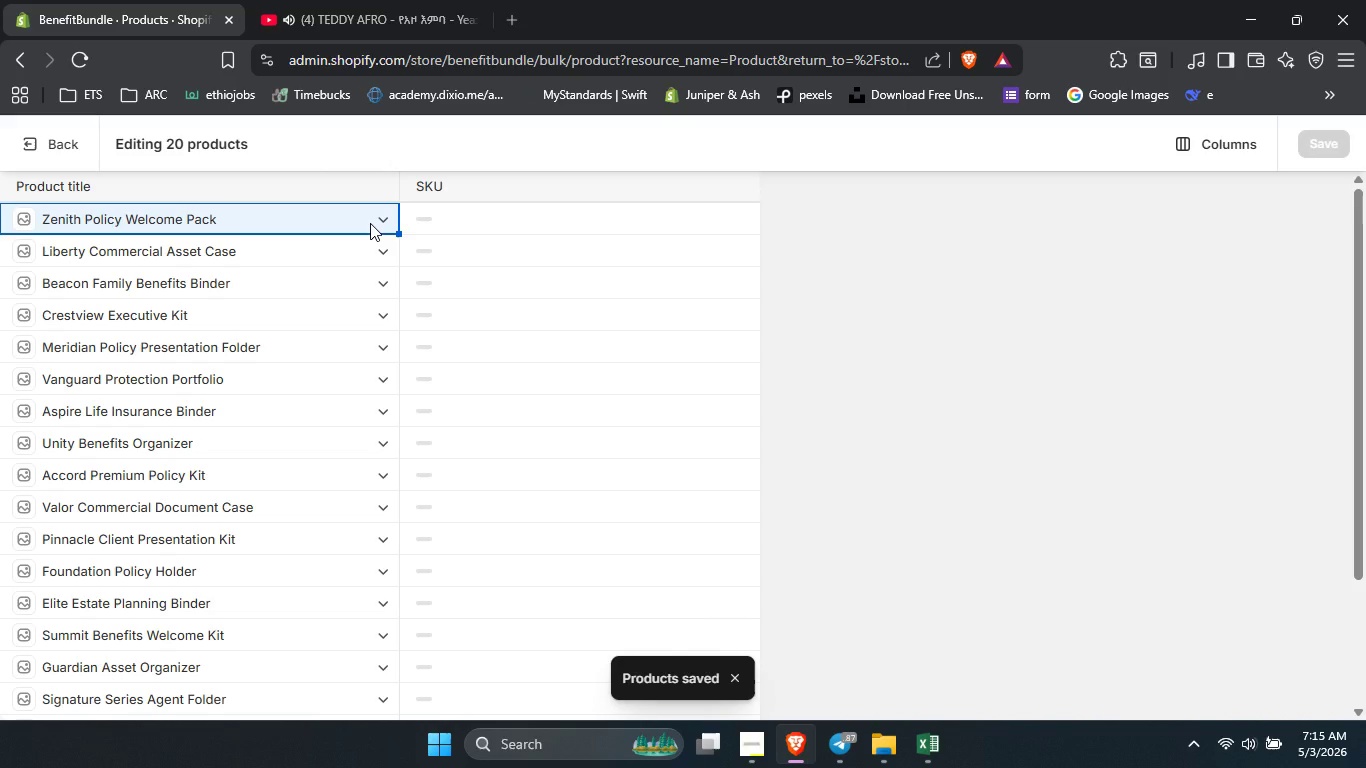 
left_click([370, 223])
 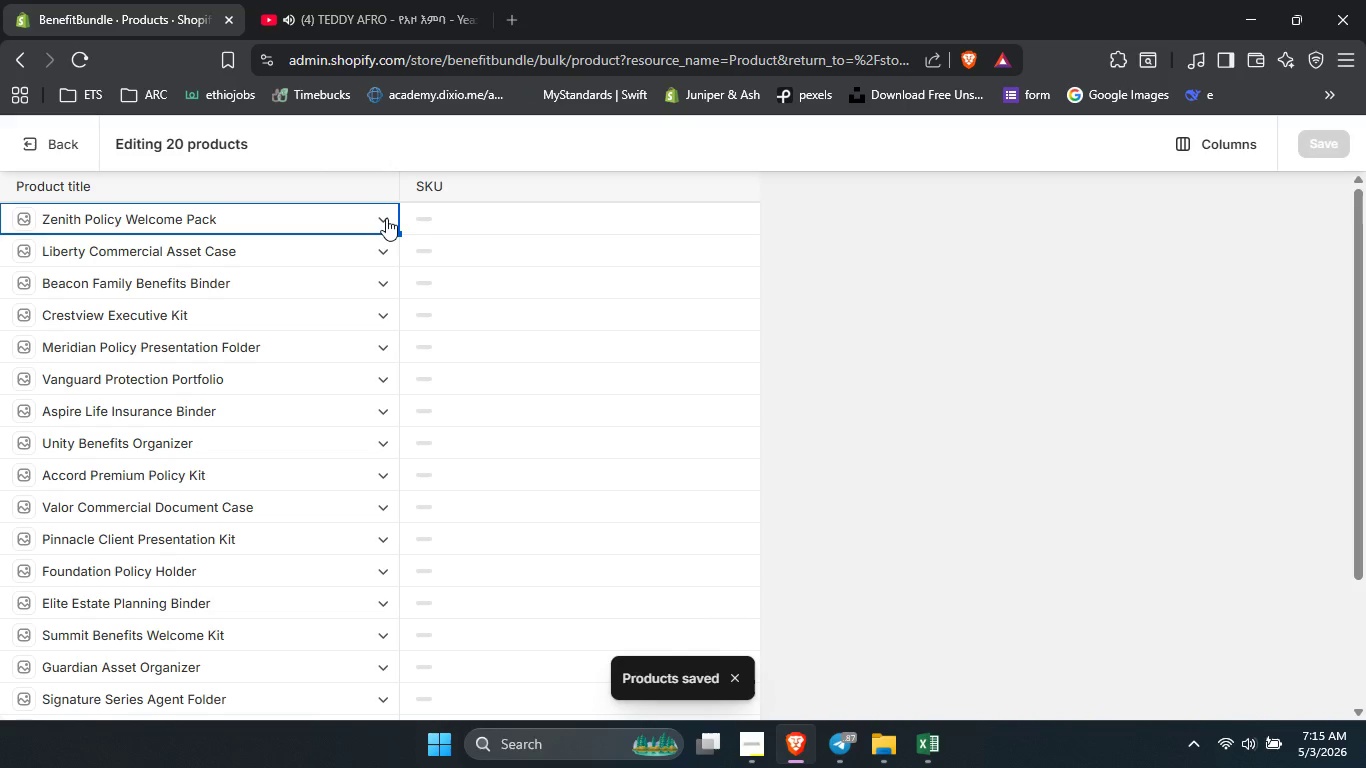 
left_click([386, 218])
 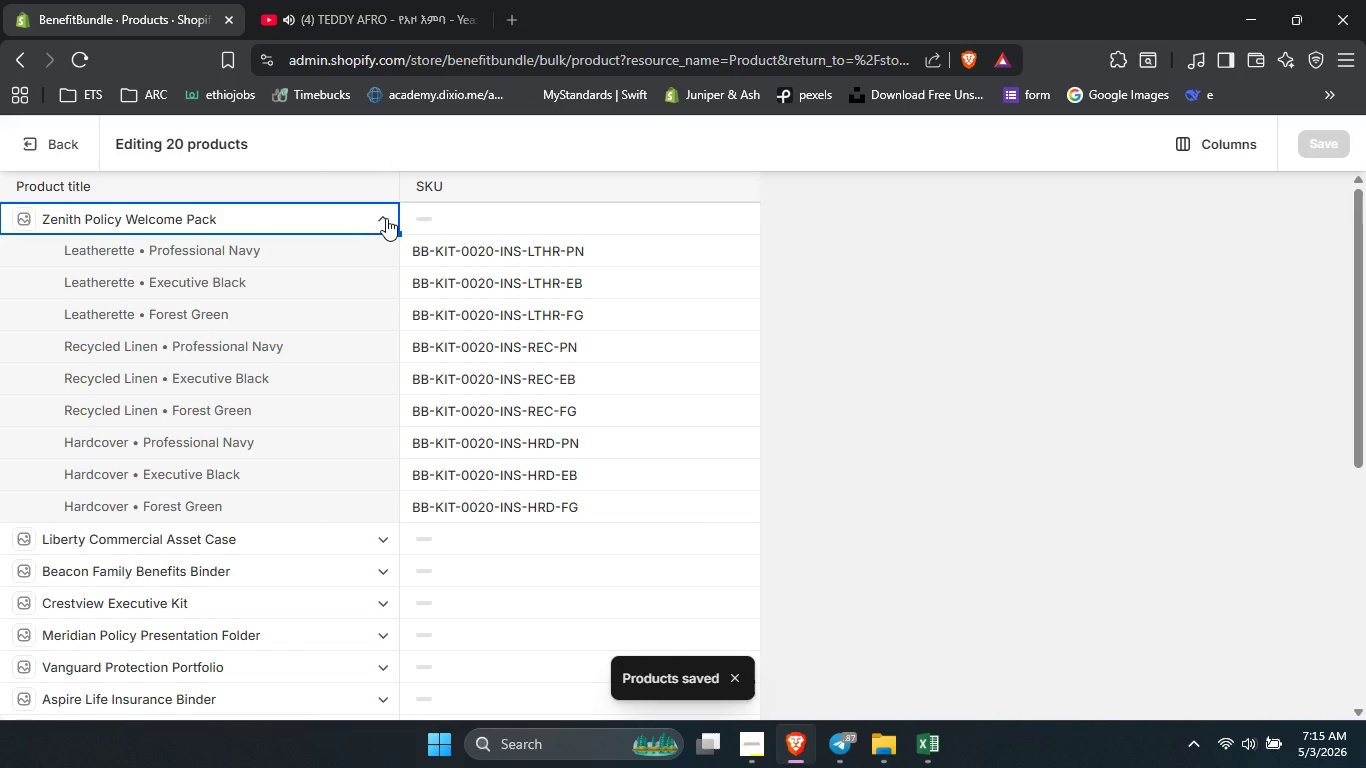 
left_click([386, 218])
 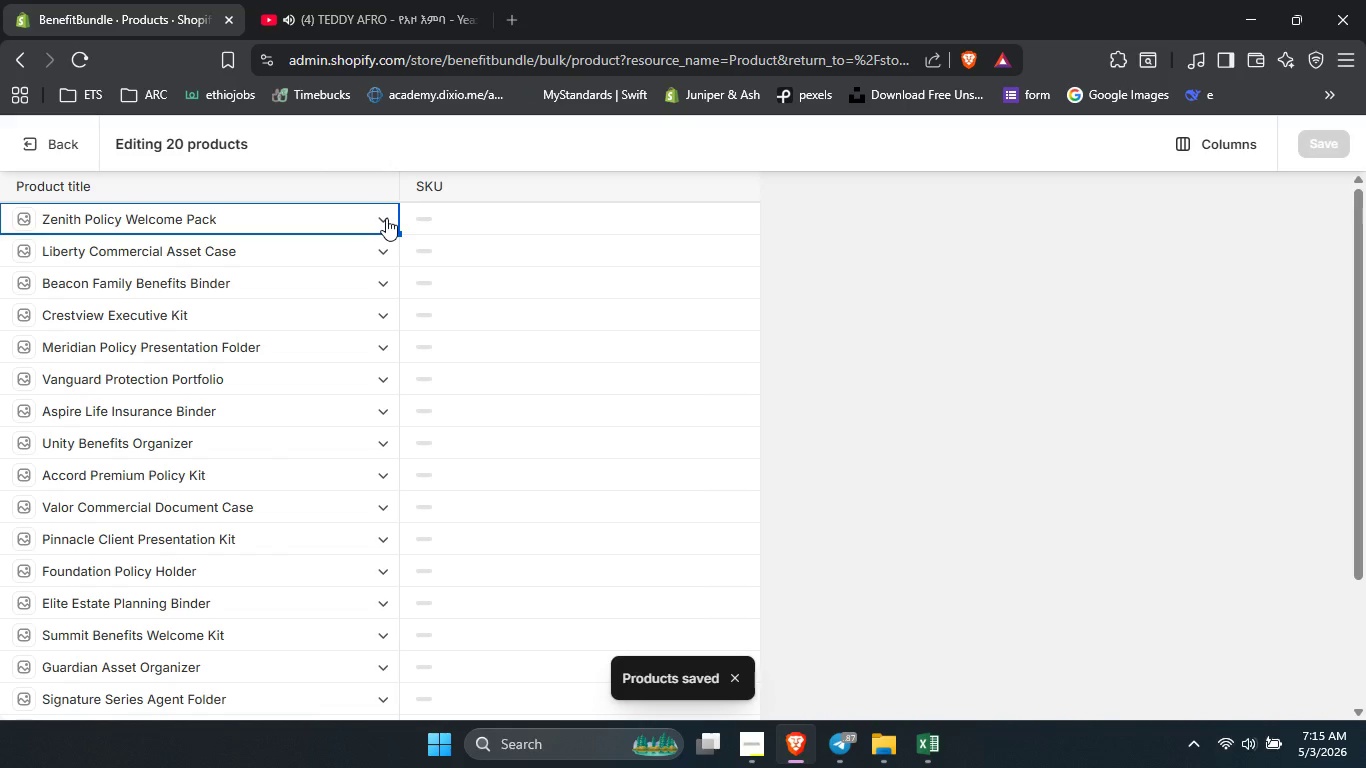 
left_click([386, 218])
 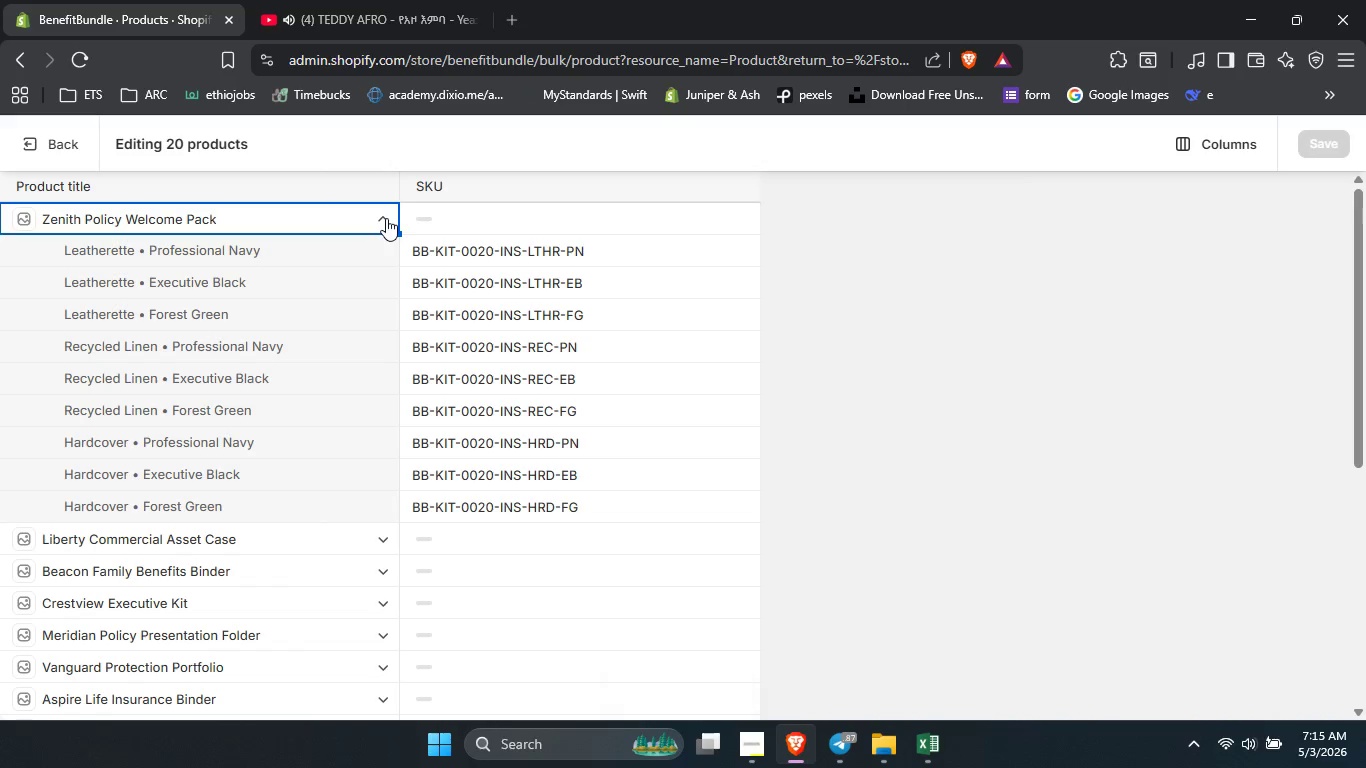 
left_click([386, 218])
 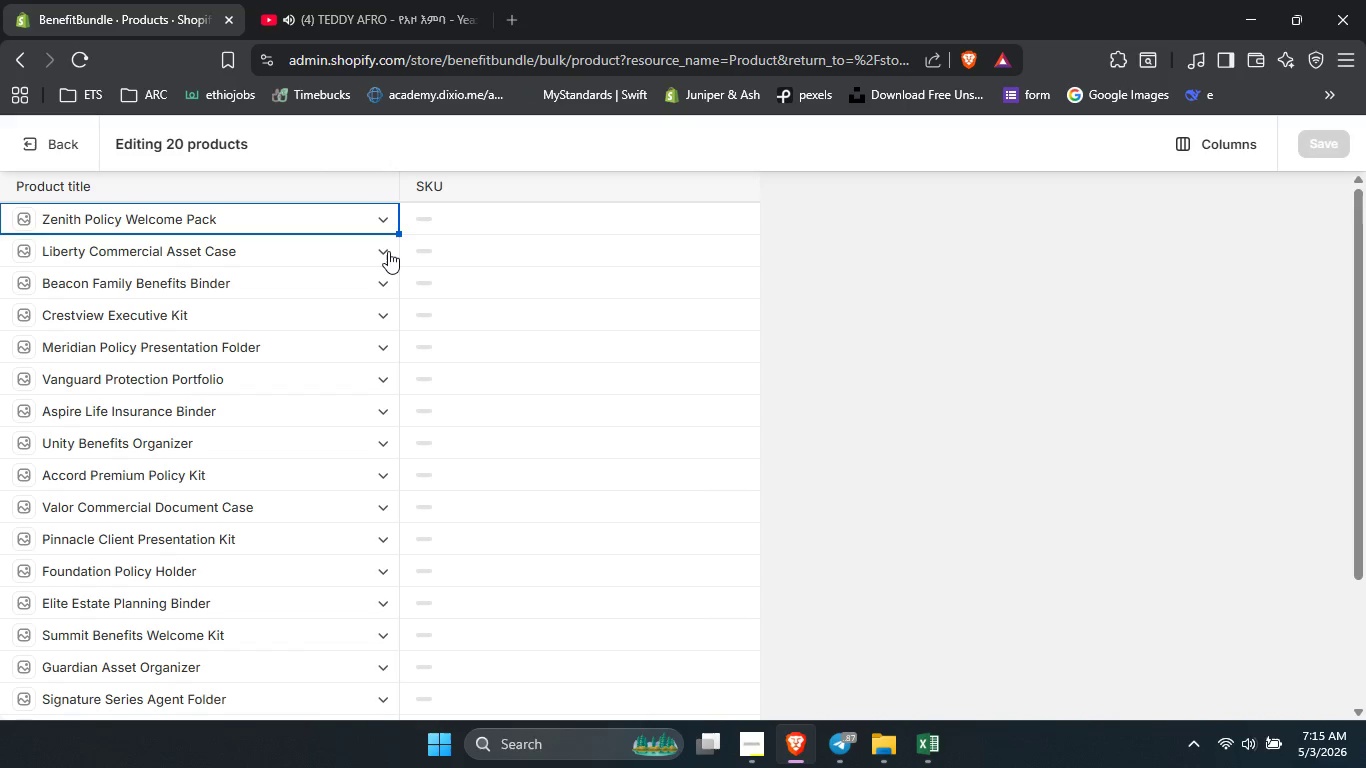 
left_click([388, 251])
 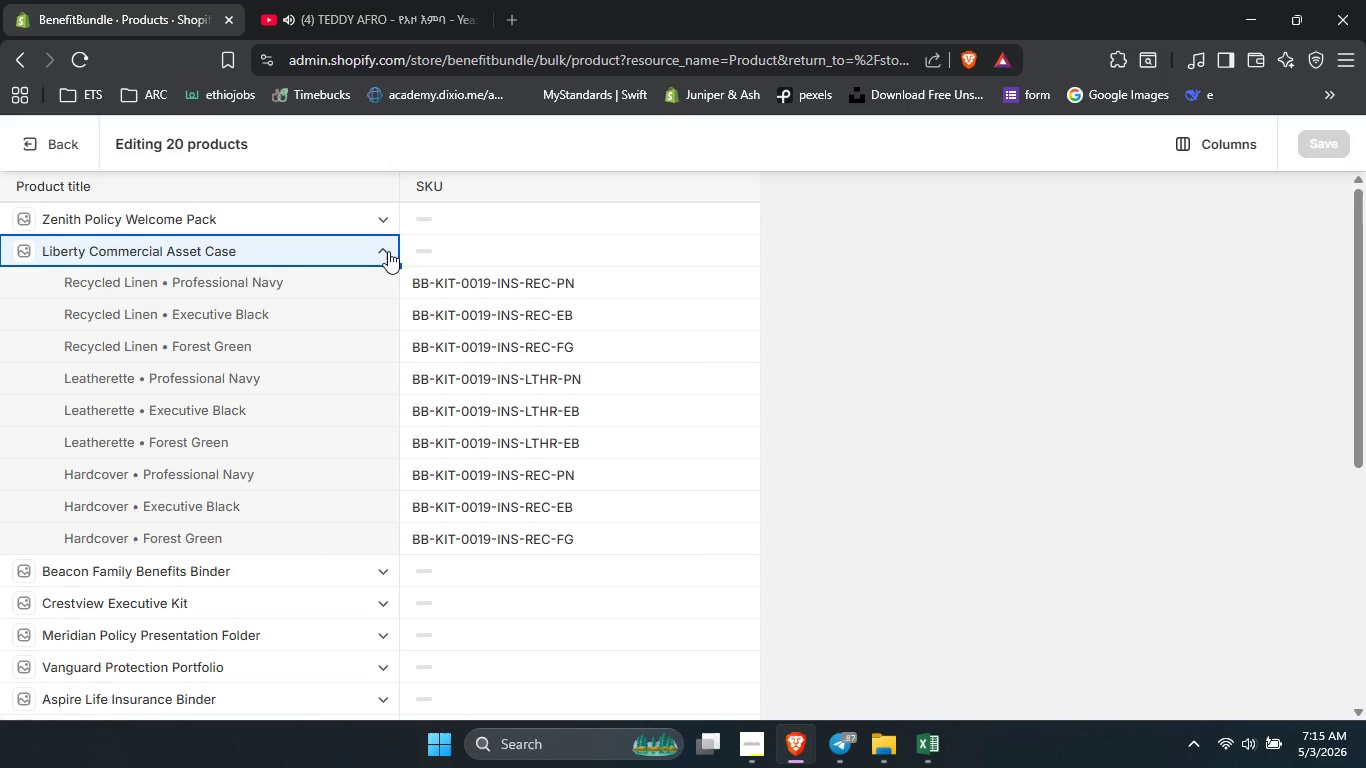 
left_click([388, 251])
 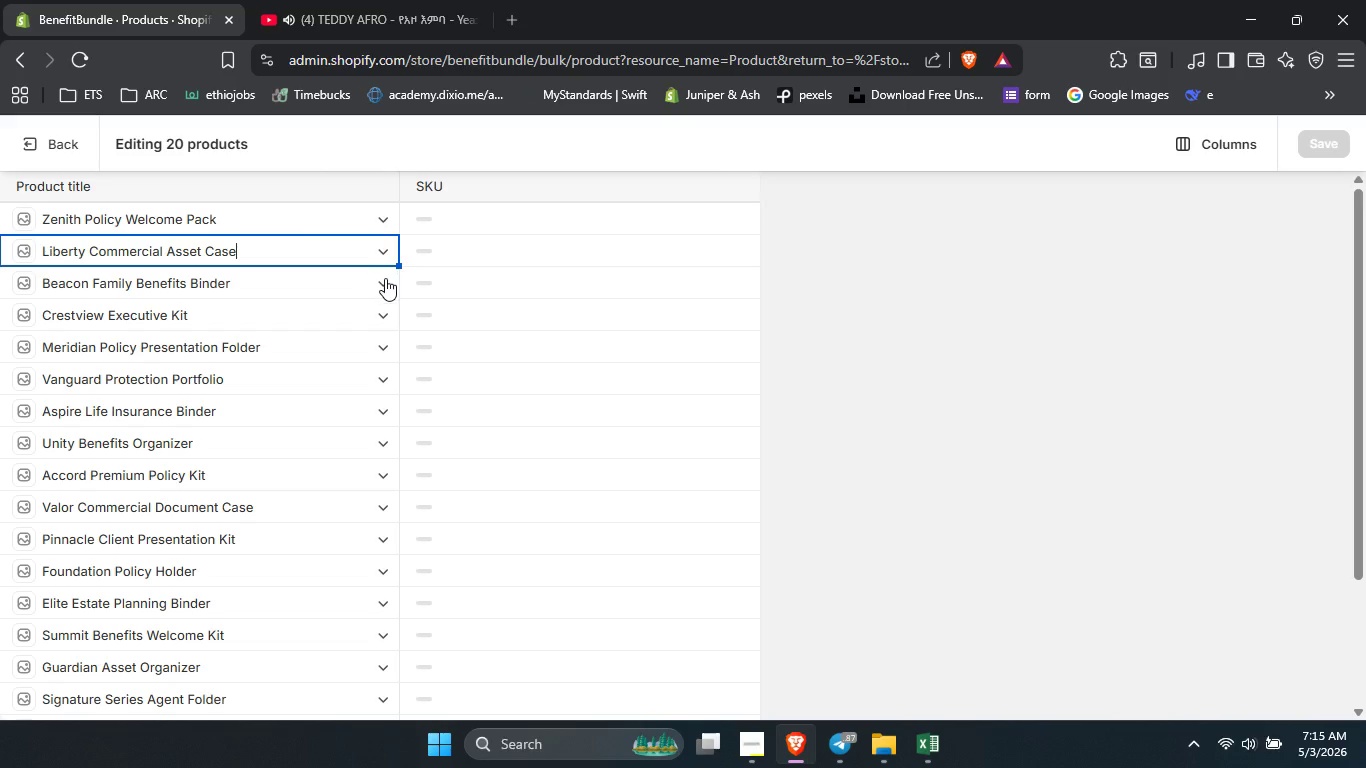 
left_click([385, 278])
 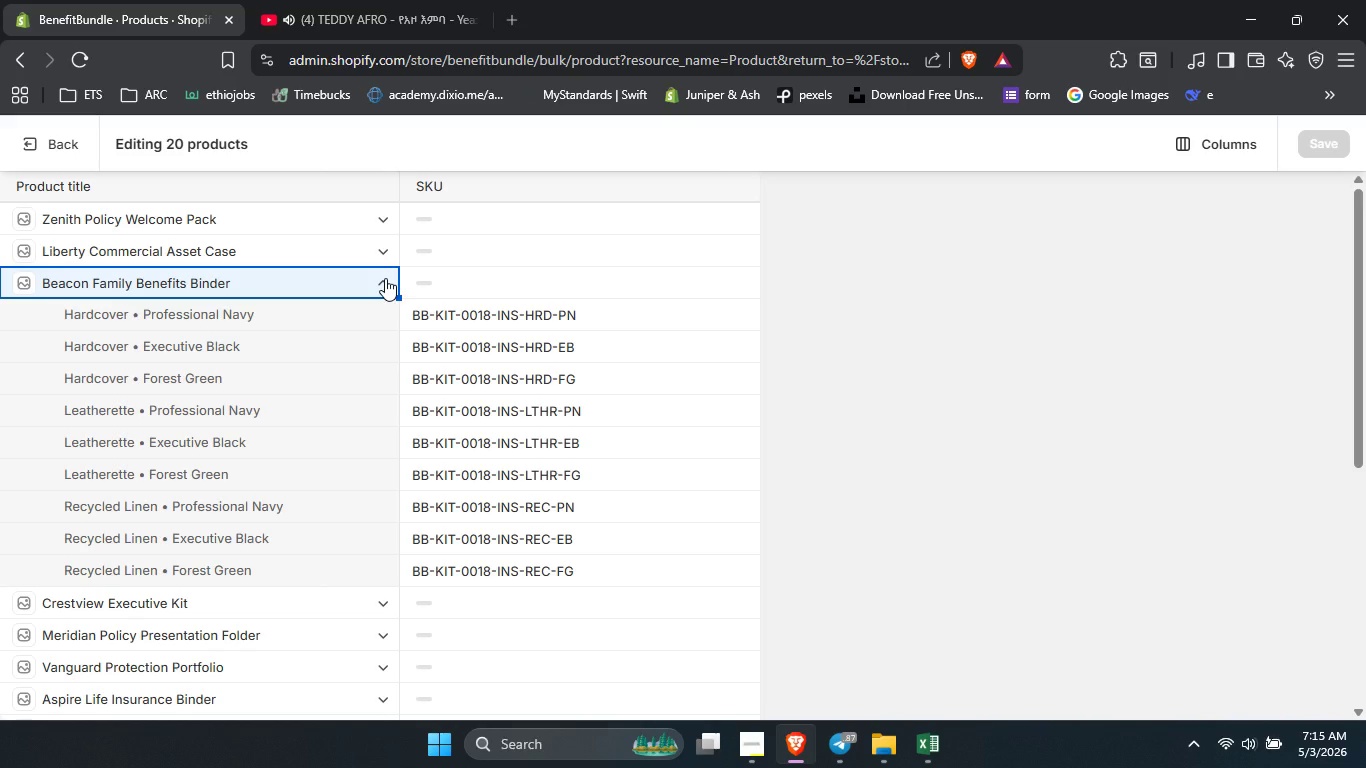 
left_click([385, 278])
 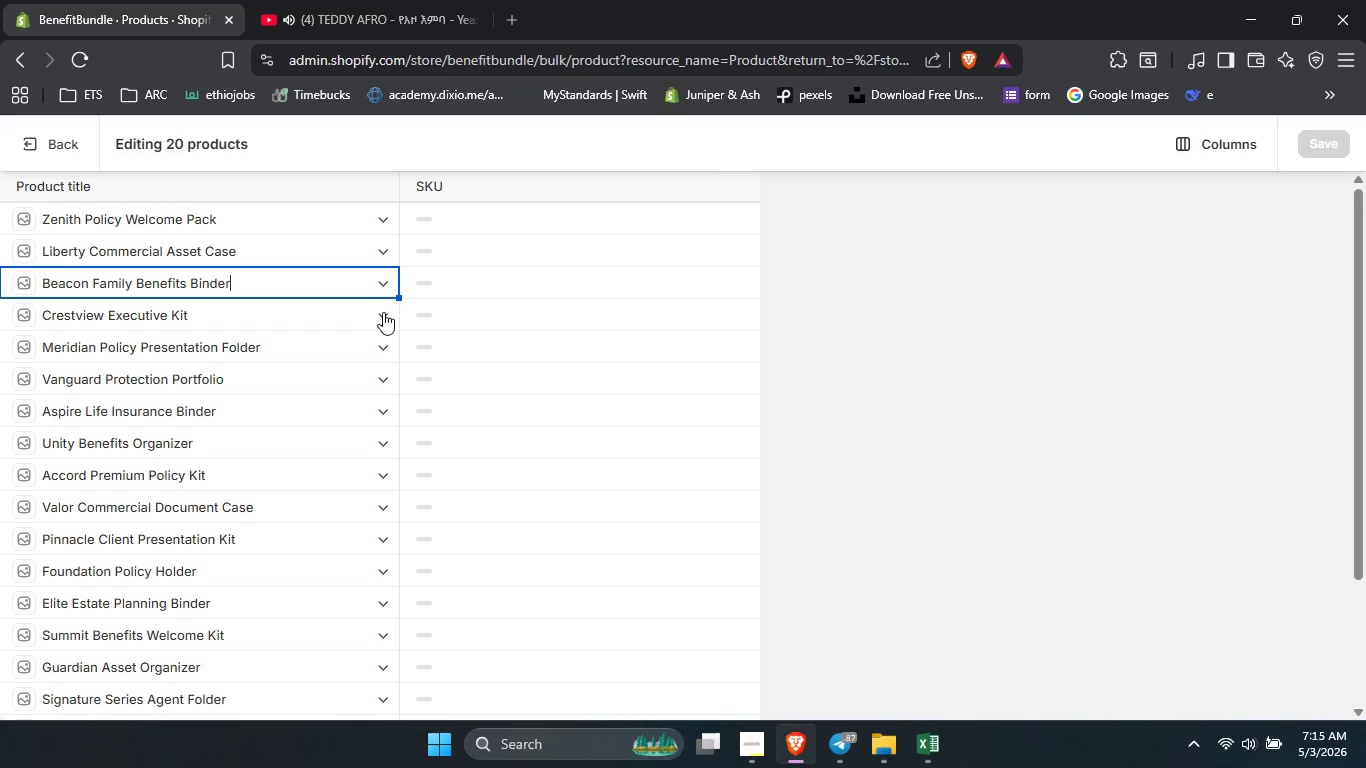 
left_click([383, 312])
 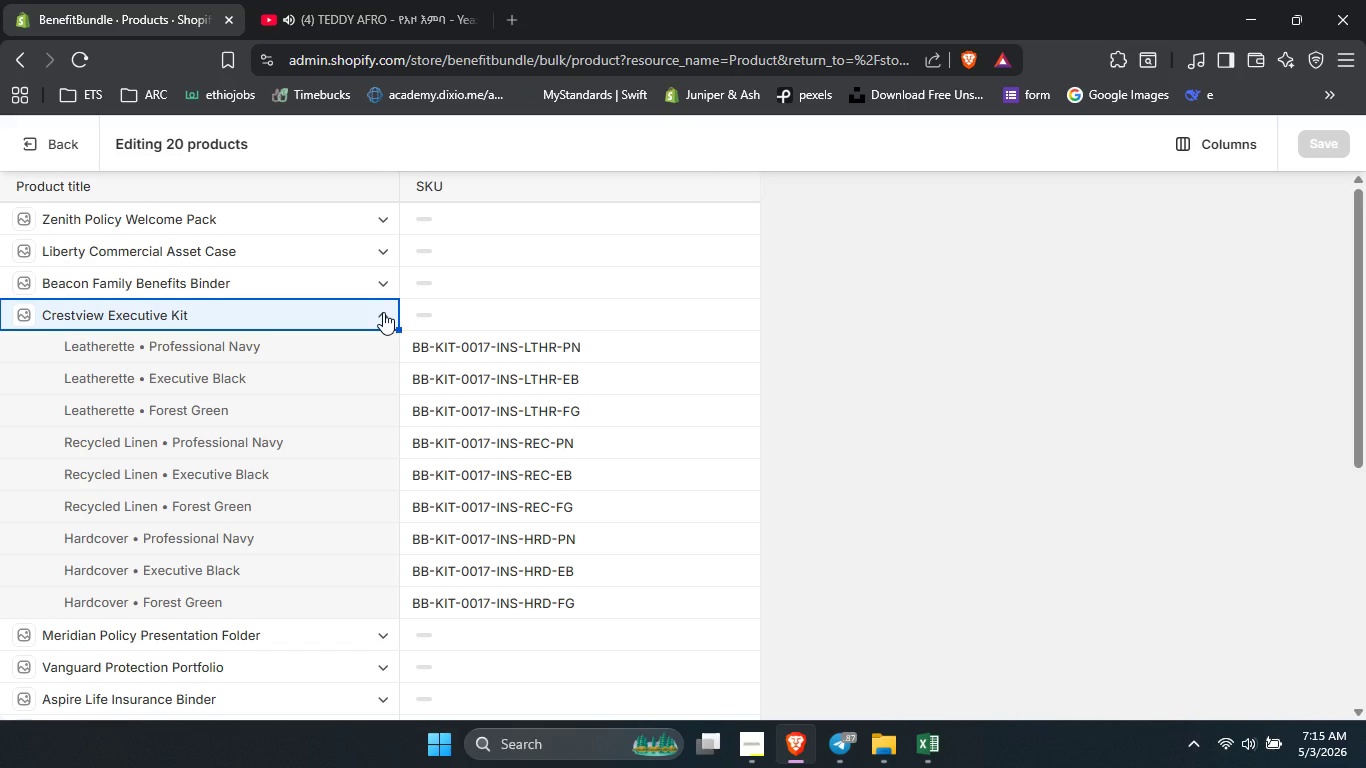 
left_click([383, 312])
 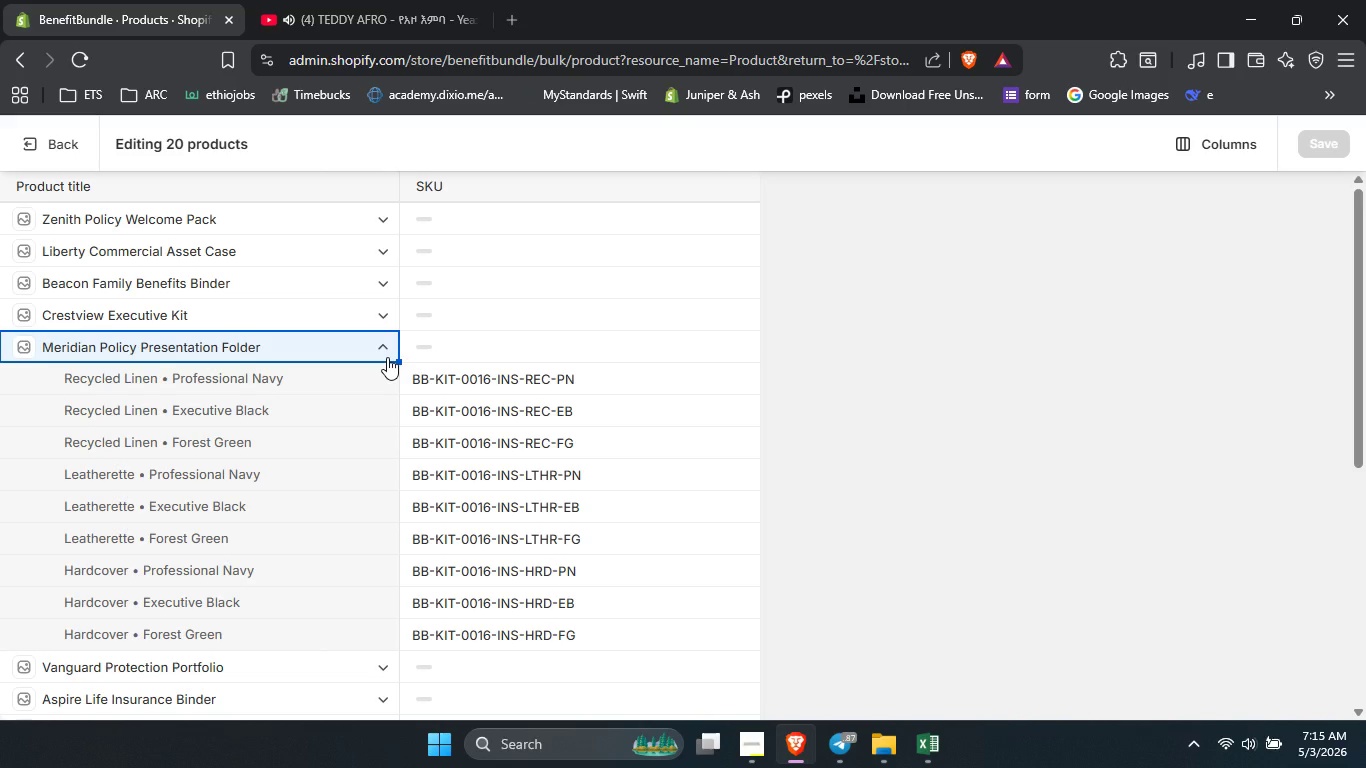 
left_click([387, 357])
 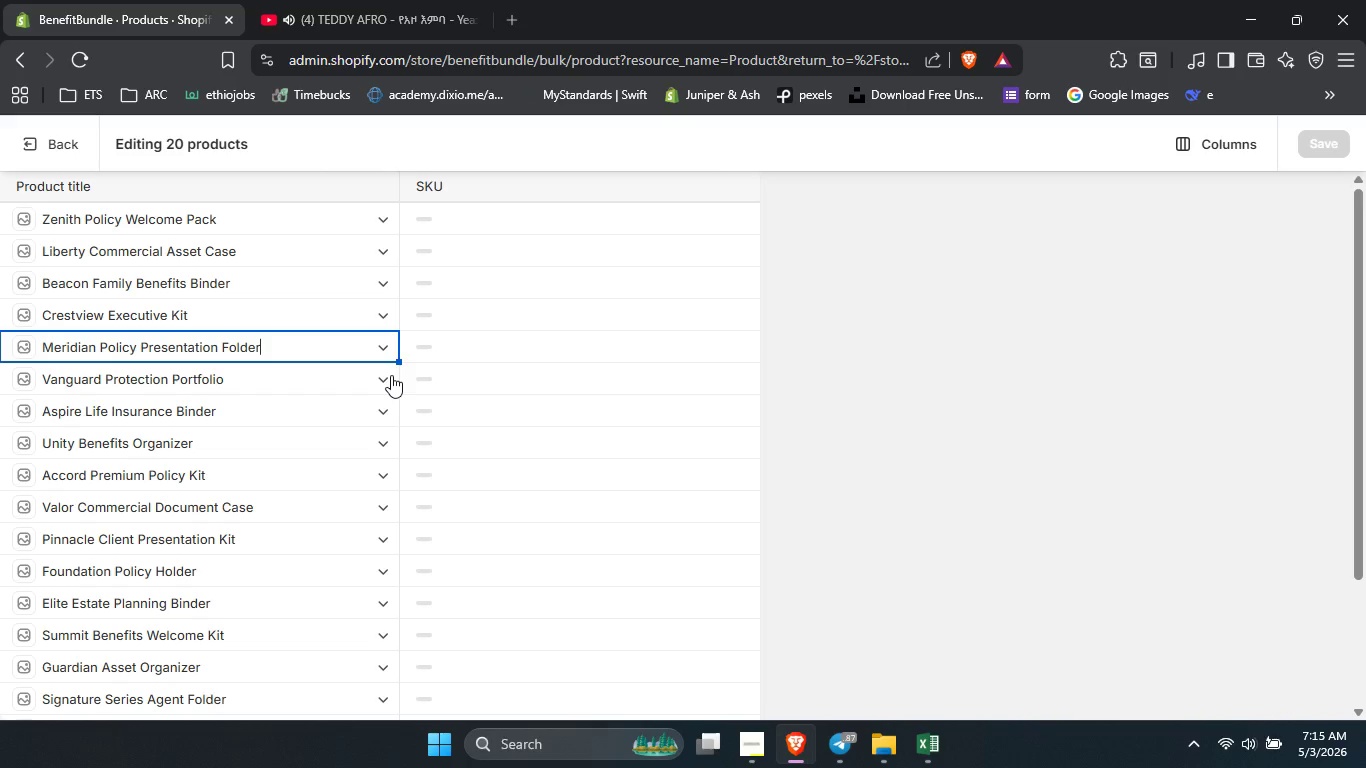 
left_click([391, 375])
 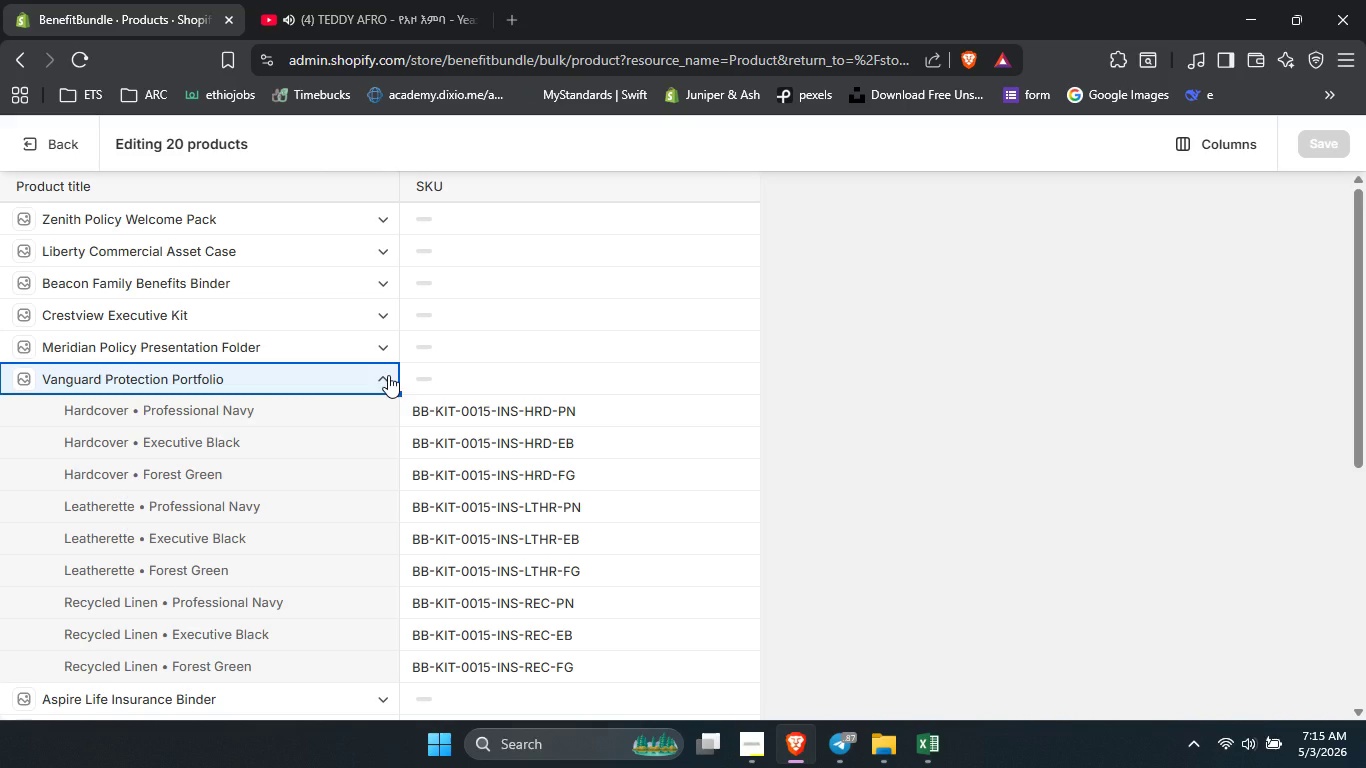 
left_click([388, 375])
 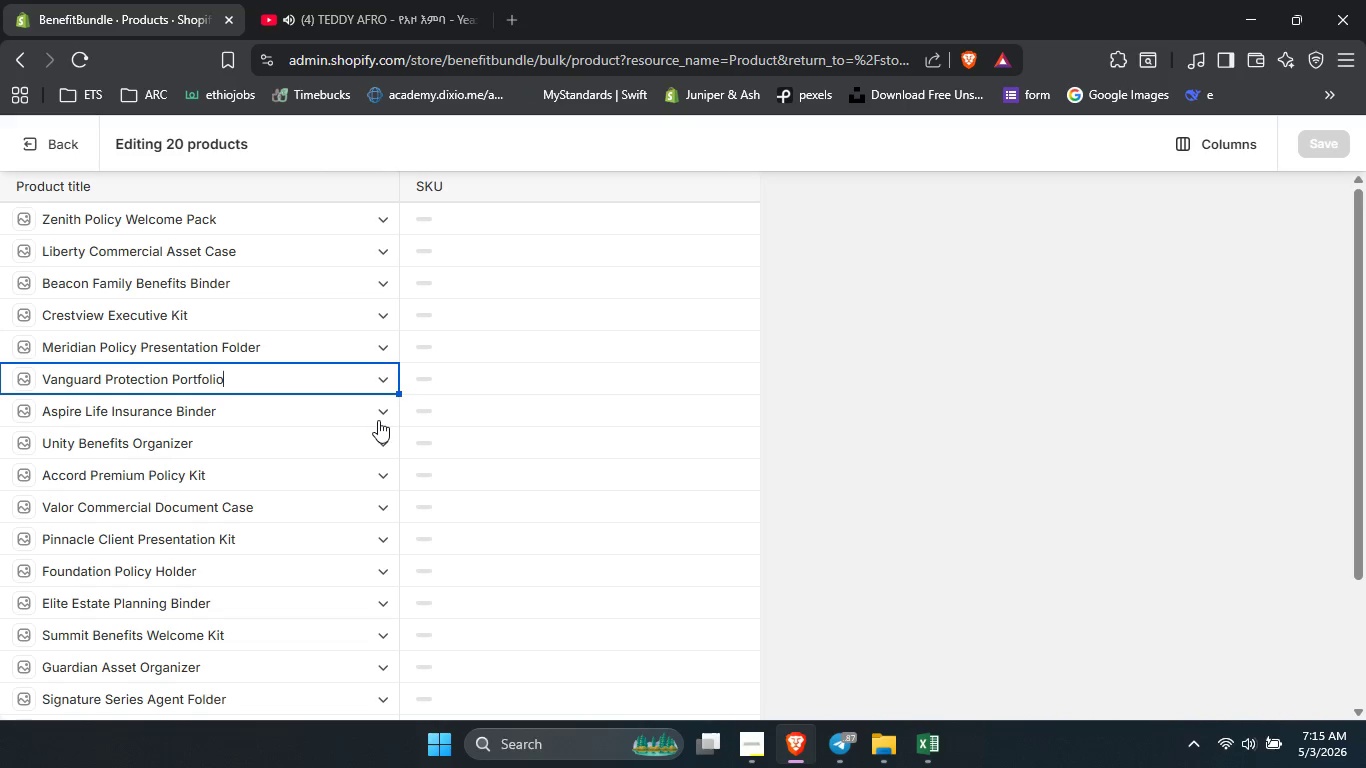 
left_click([378, 420])
 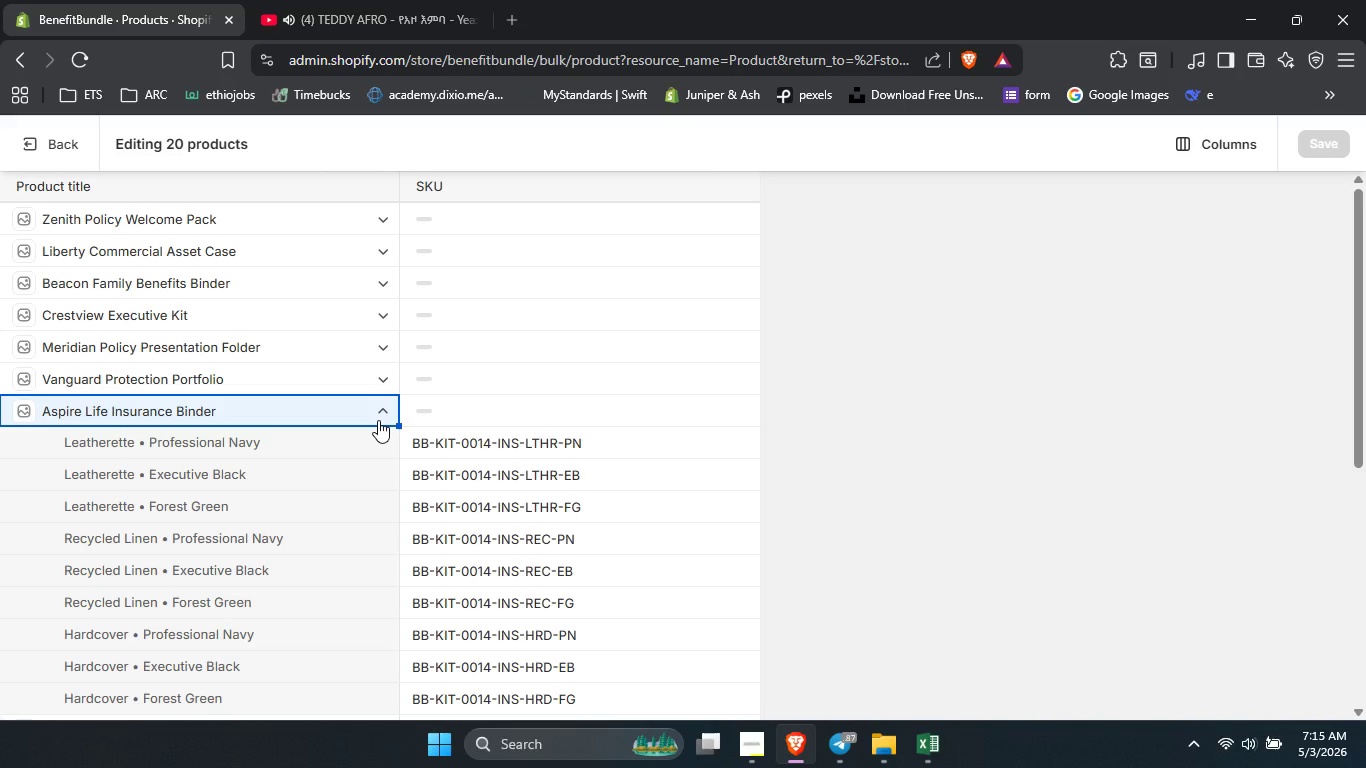 
left_click([378, 420])
 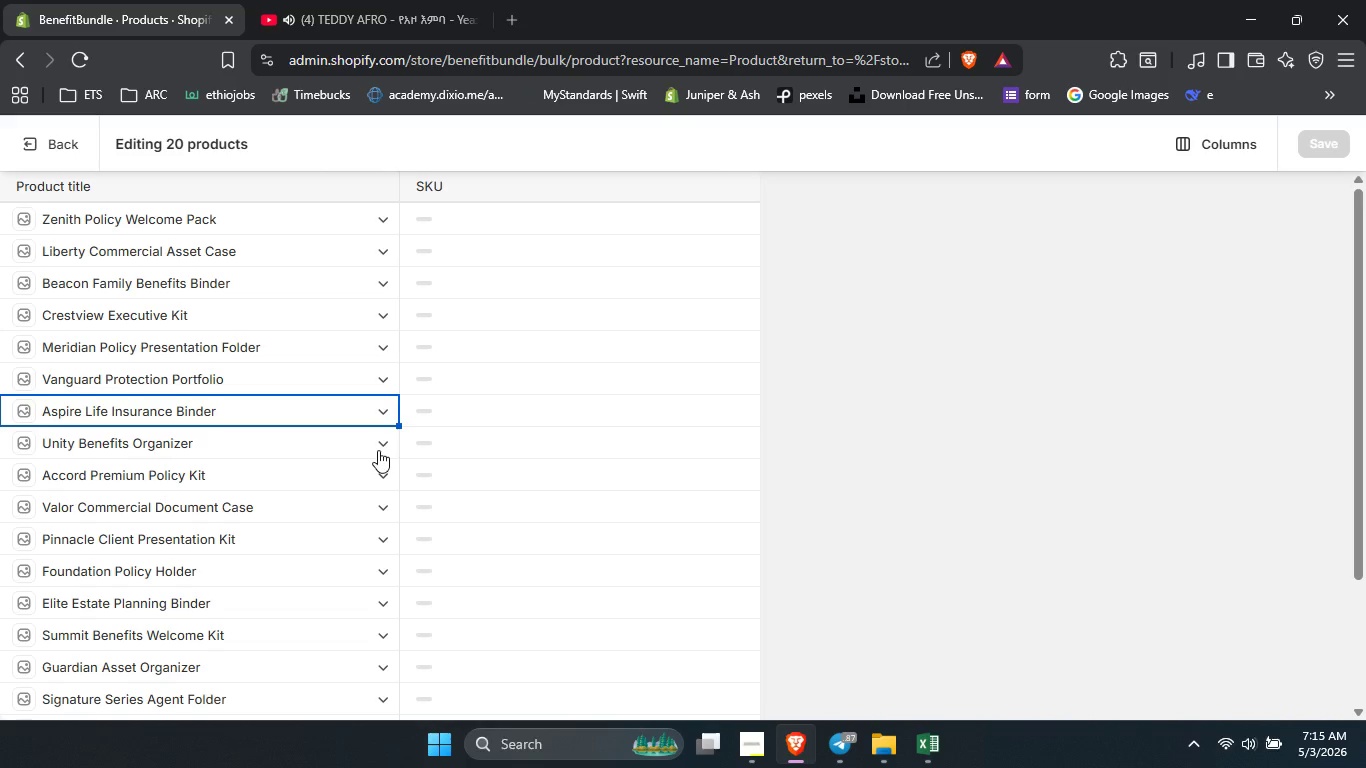 
left_click([378, 450])
 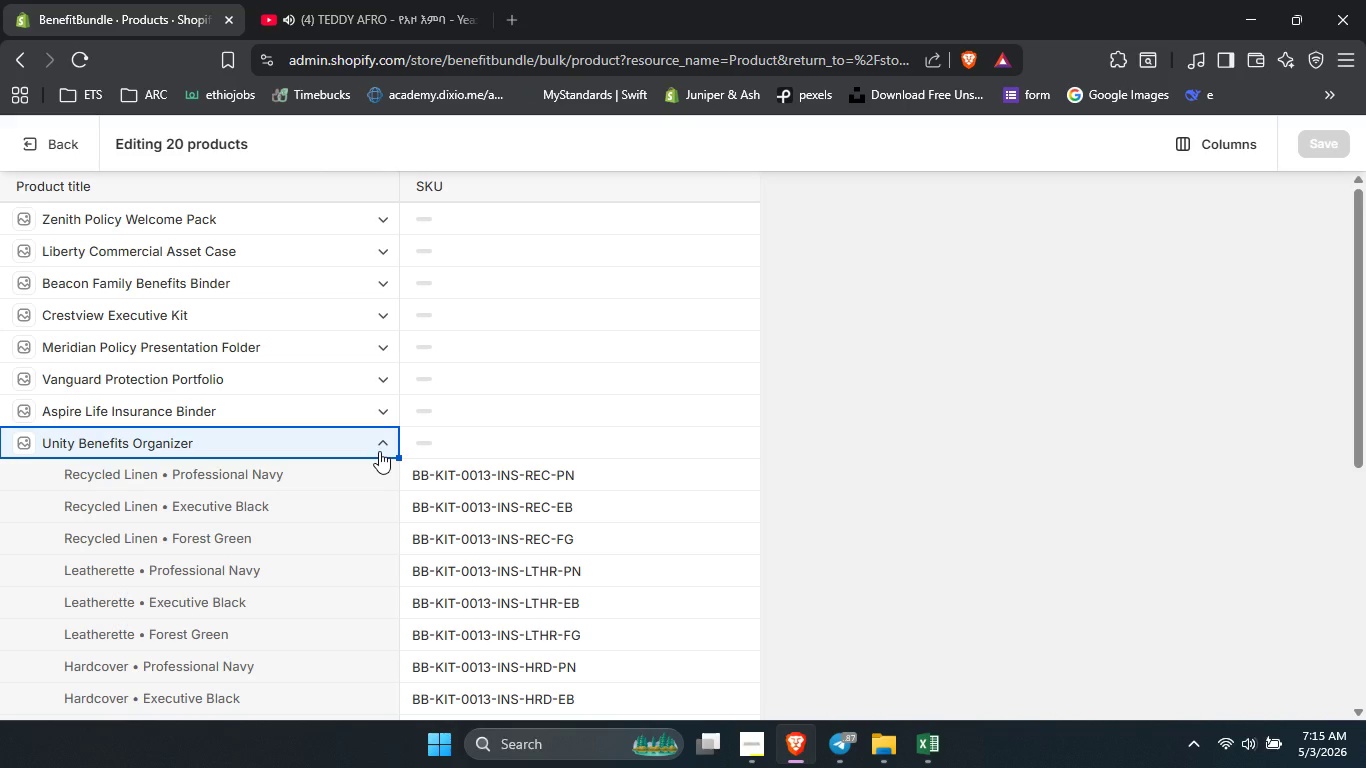 
left_click([379, 451])
 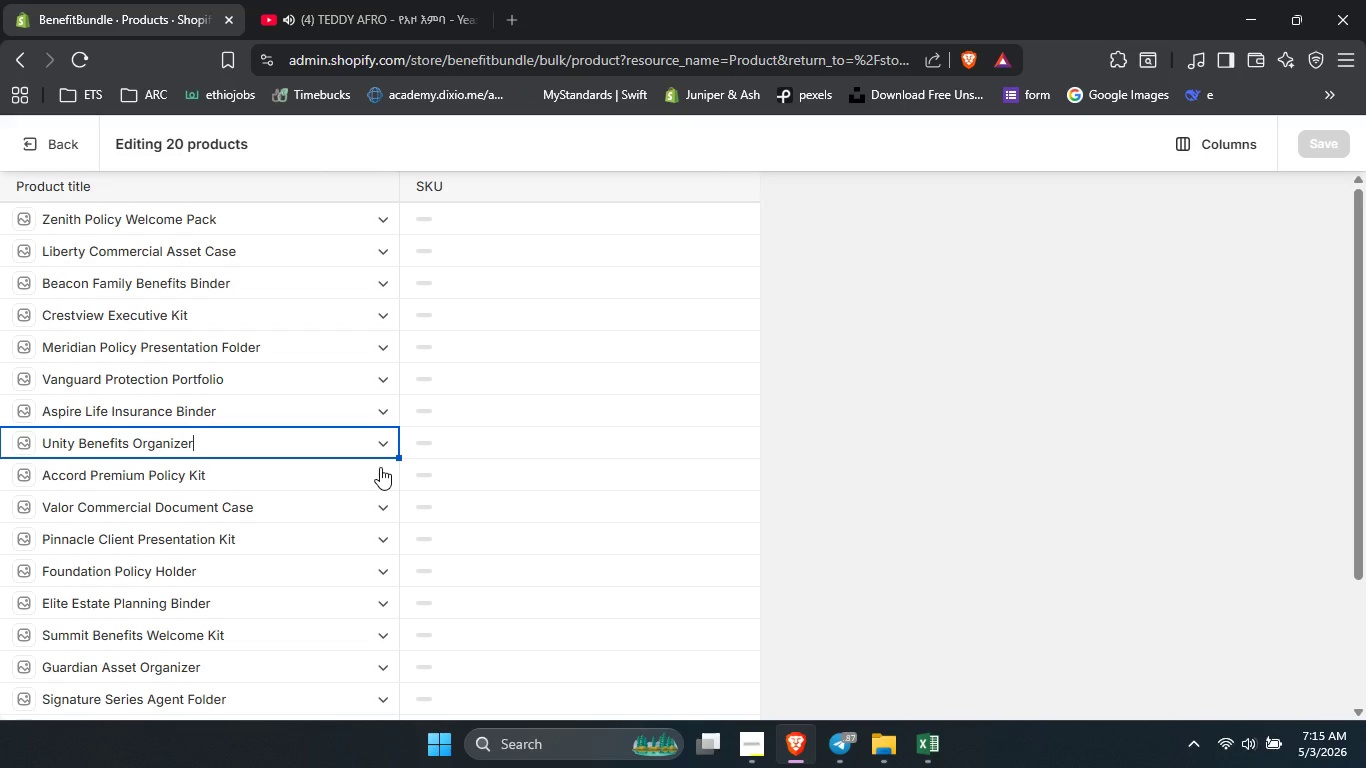 
left_click([380, 467])
 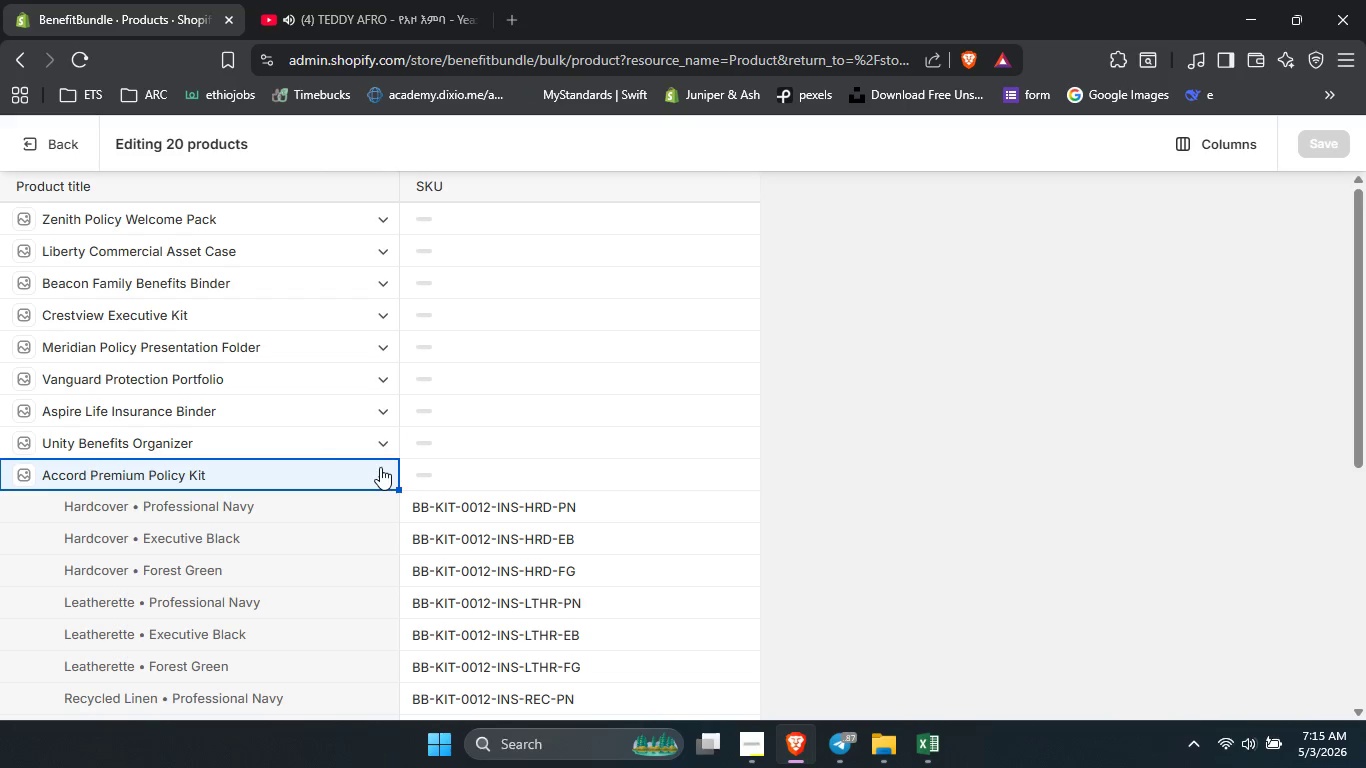 
left_click([380, 467])
 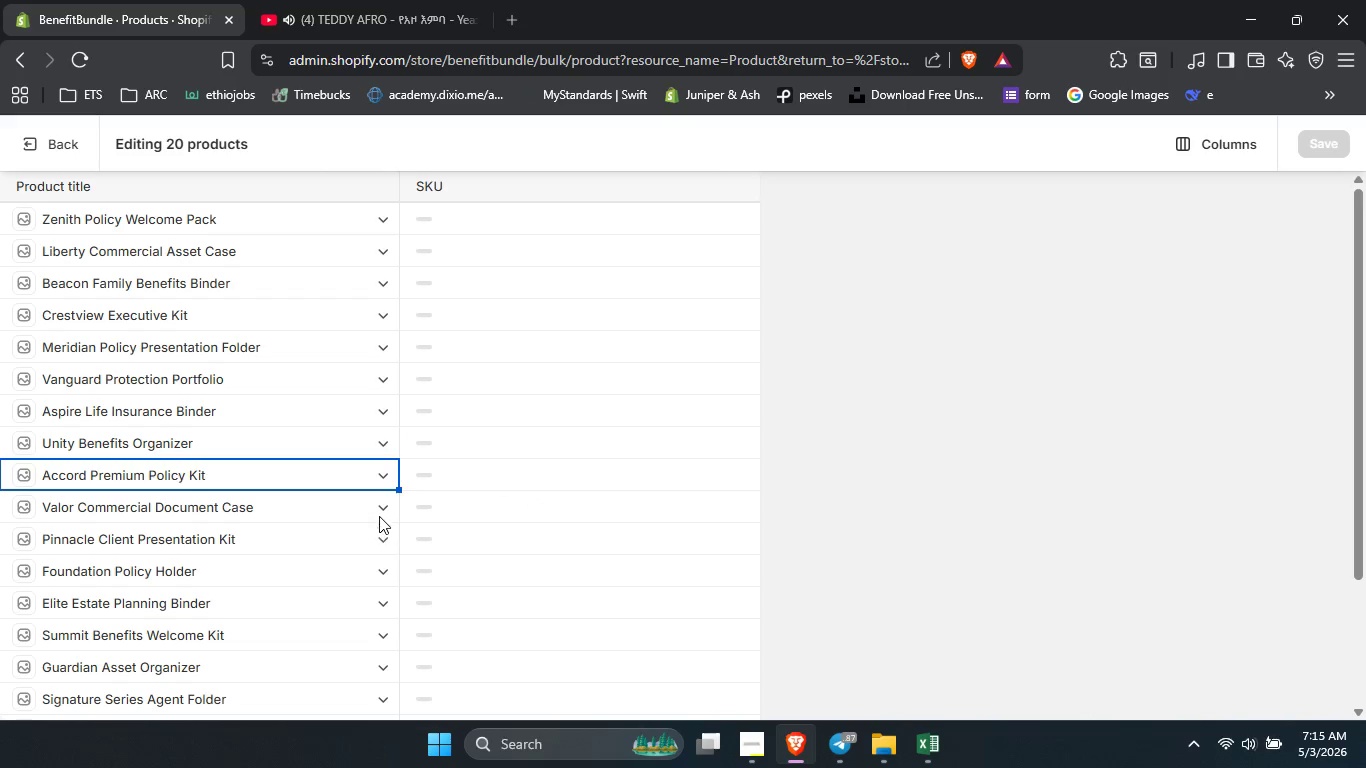 
left_click([378, 512])
 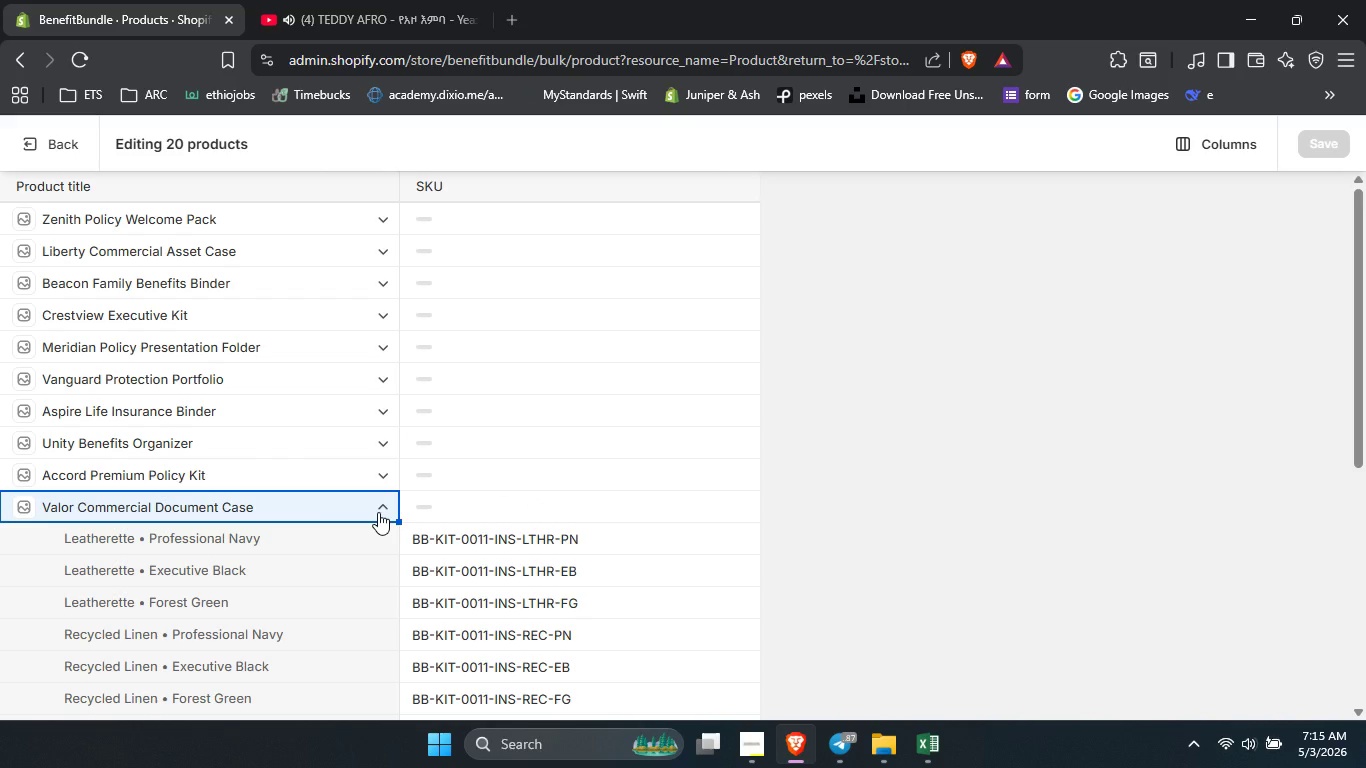 
left_click([378, 512])
 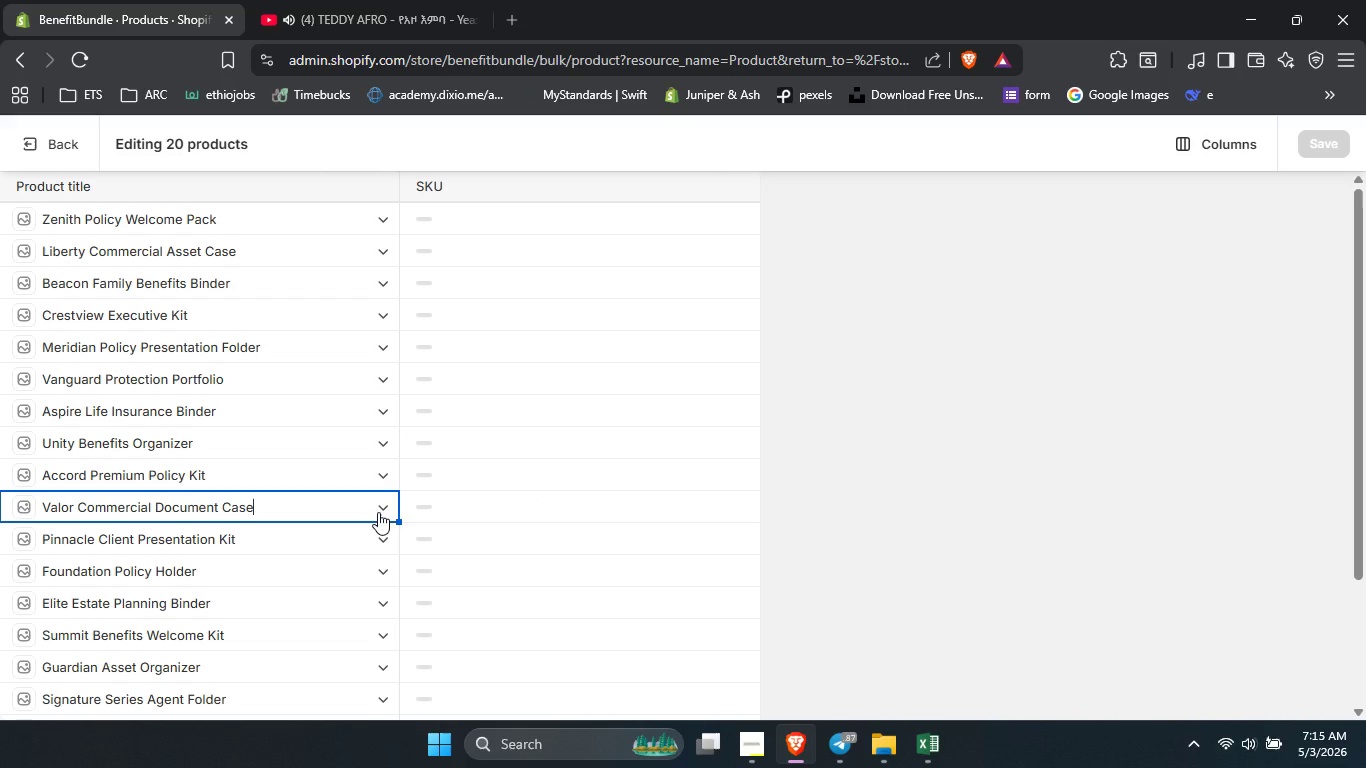 
left_click([378, 512])
 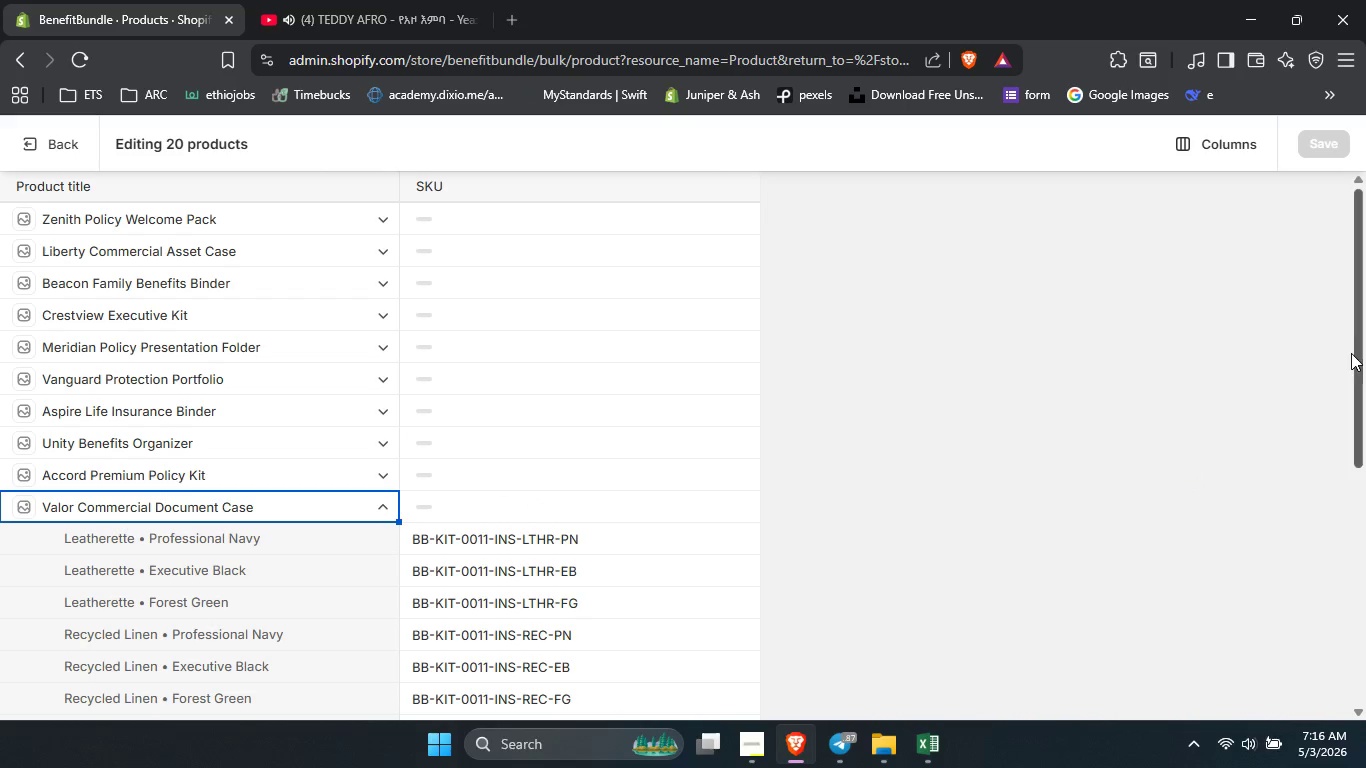 
left_click_drag(start_coordinate=[1357, 360], to_coordinate=[1357, 518])
 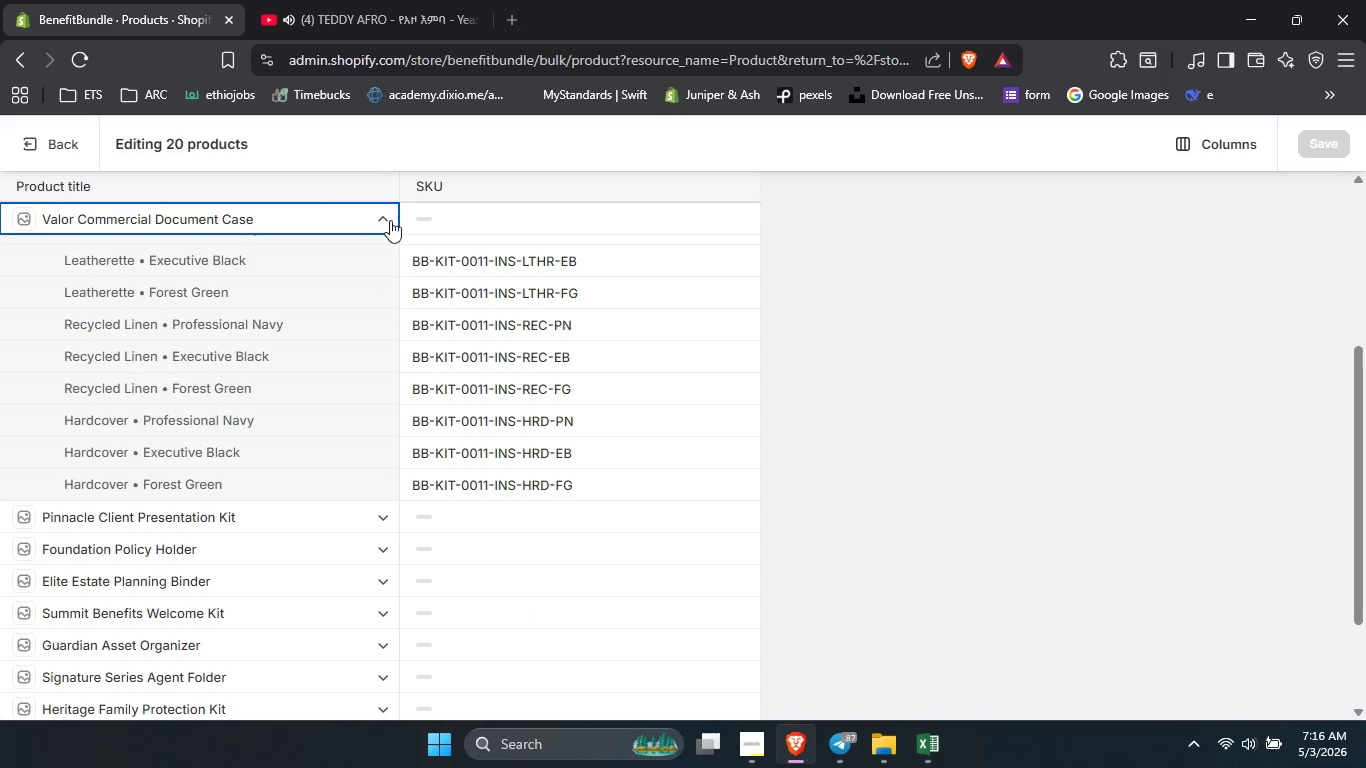 
left_click([388, 219])
 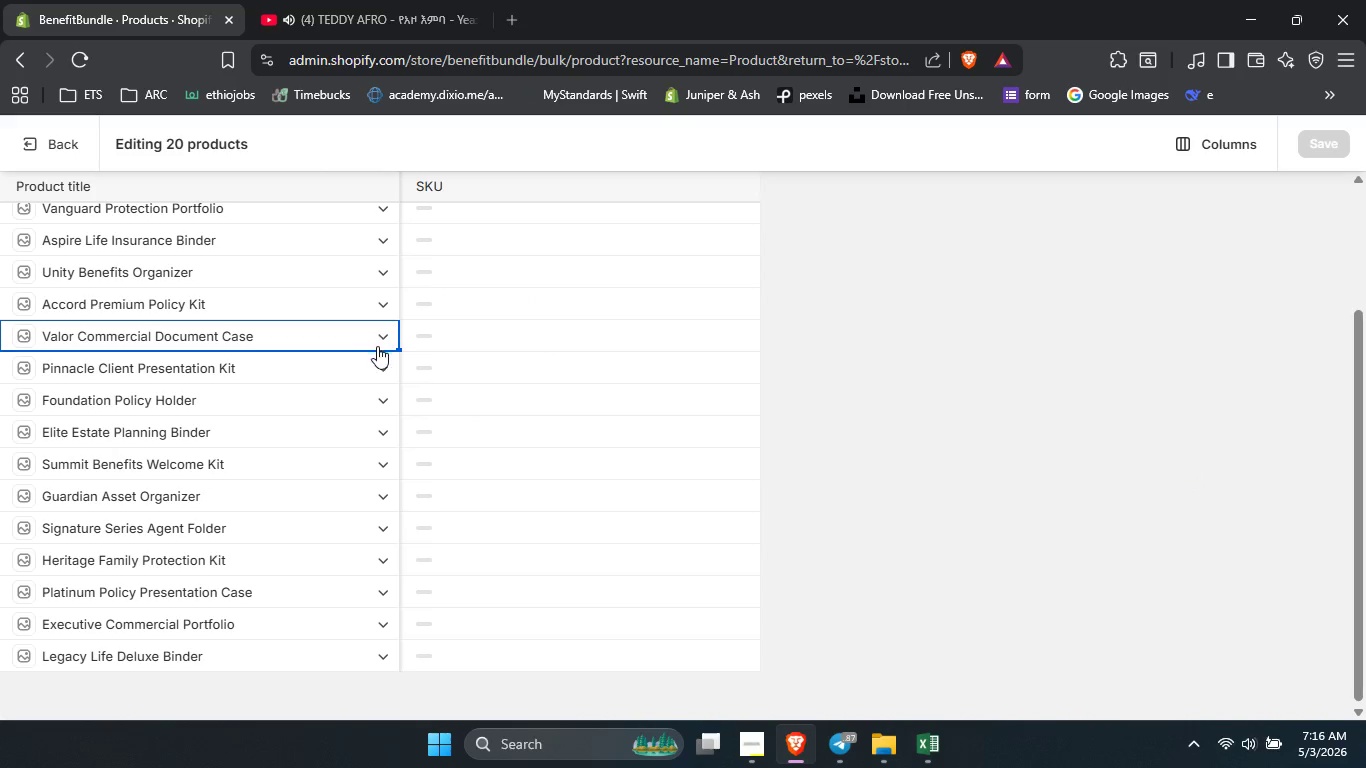 
left_click([385, 353])
 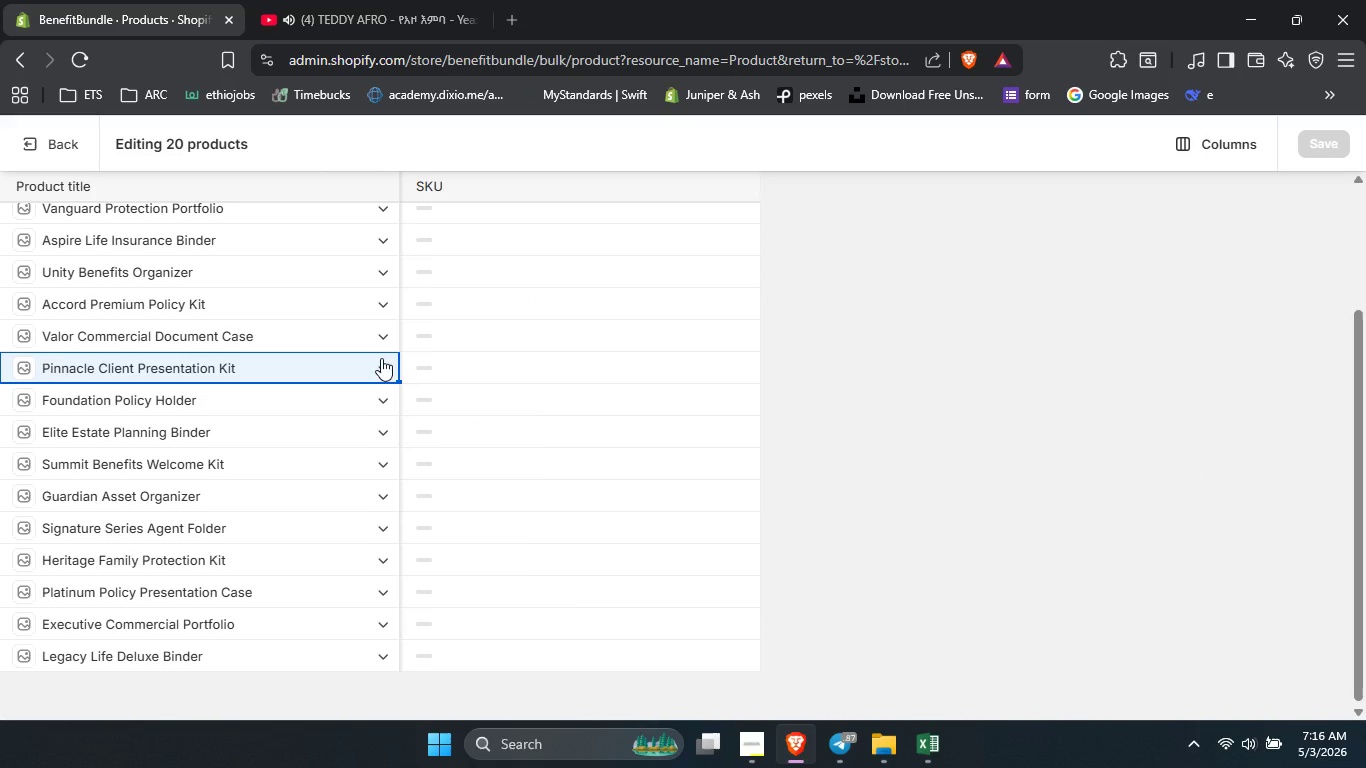 
left_click([381, 358])
 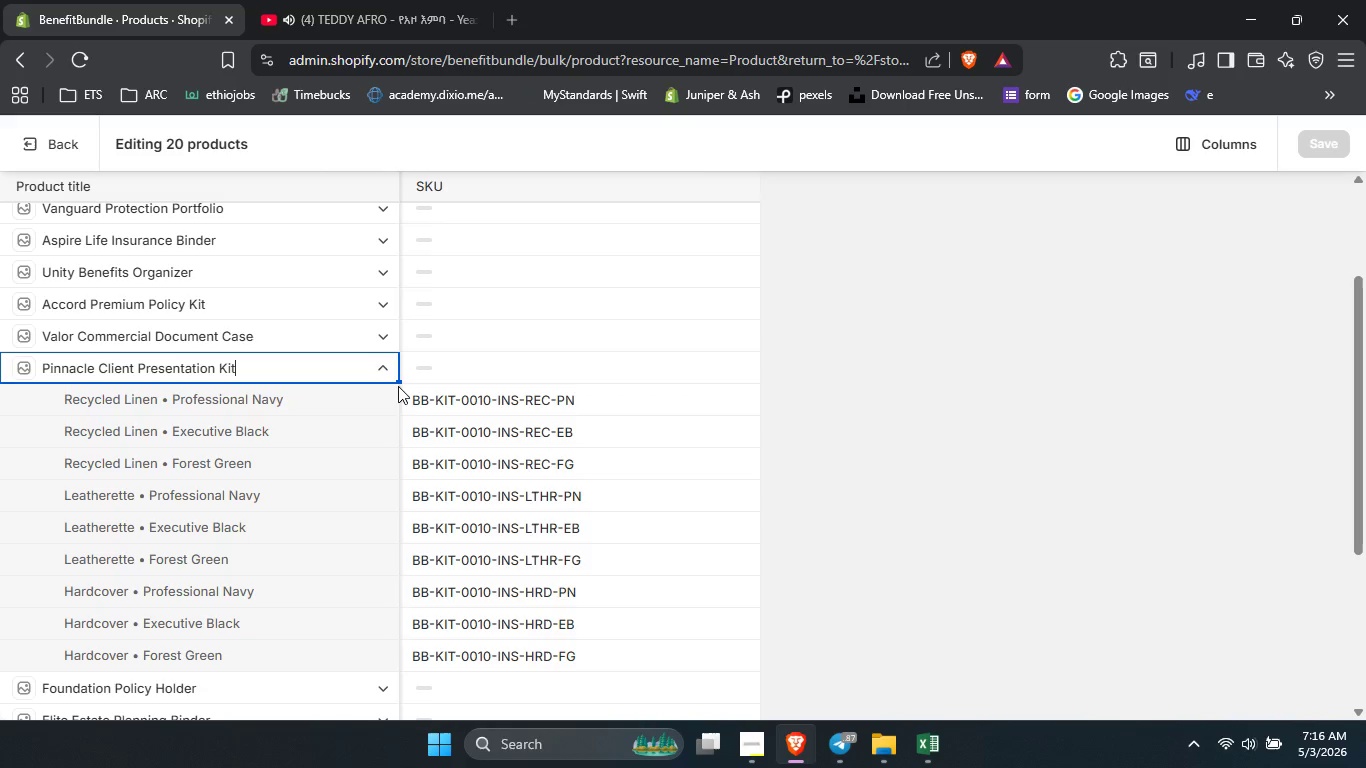 
left_click([379, 368])
 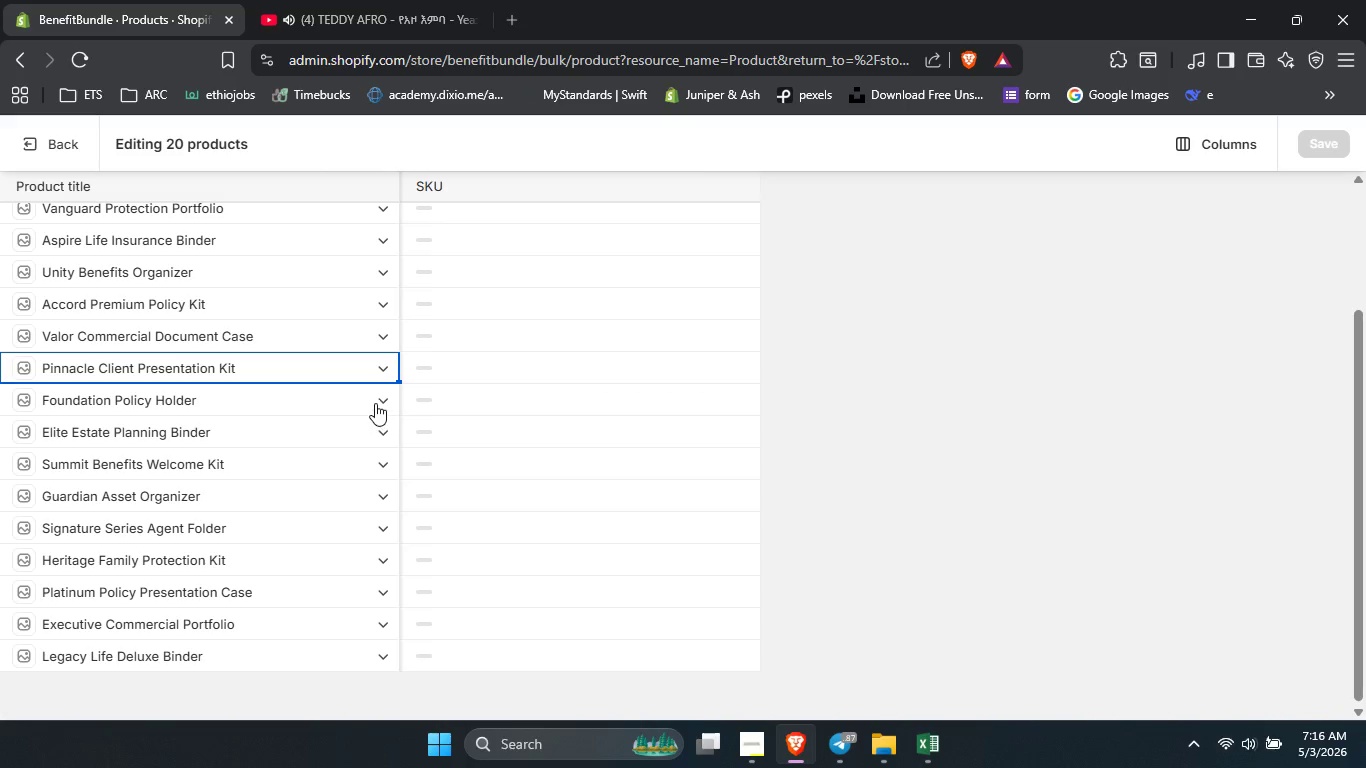 
left_click([375, 403])
 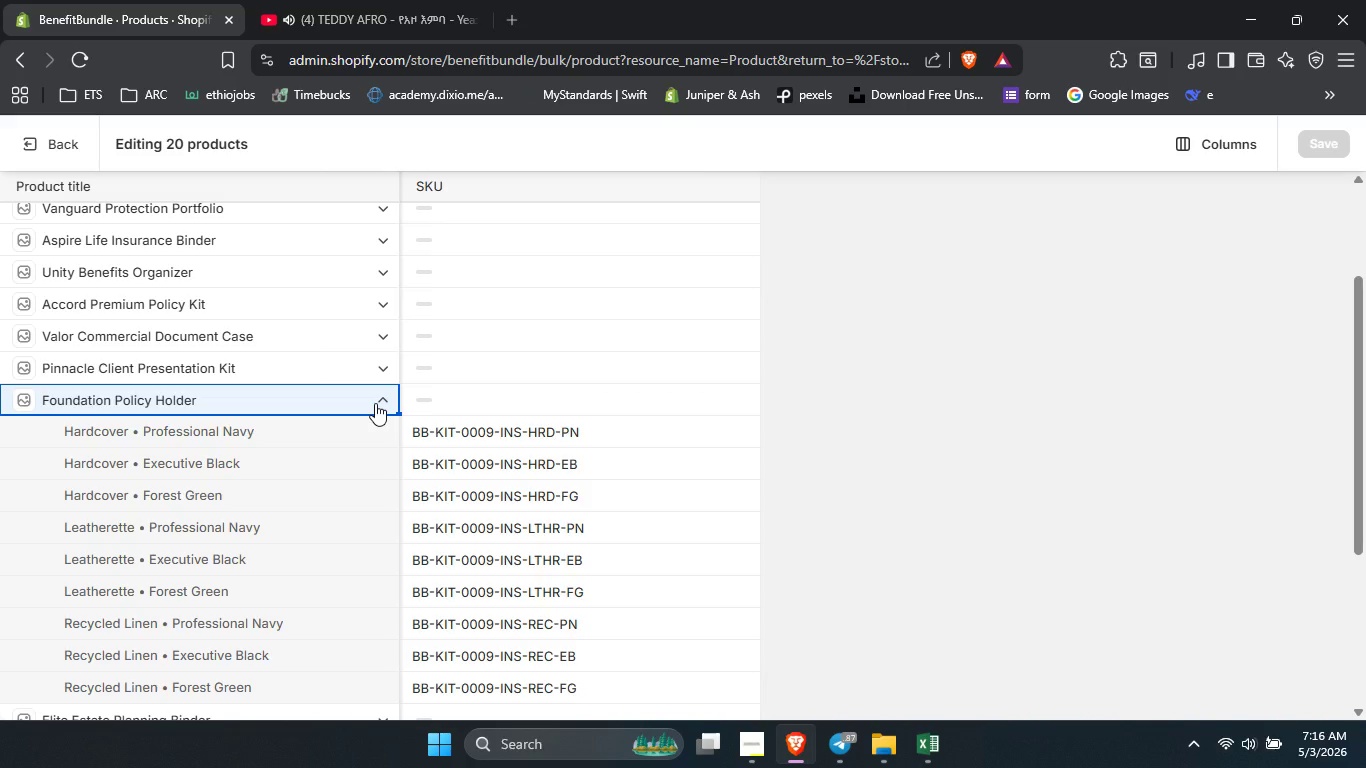 
left_click([375, 403])
 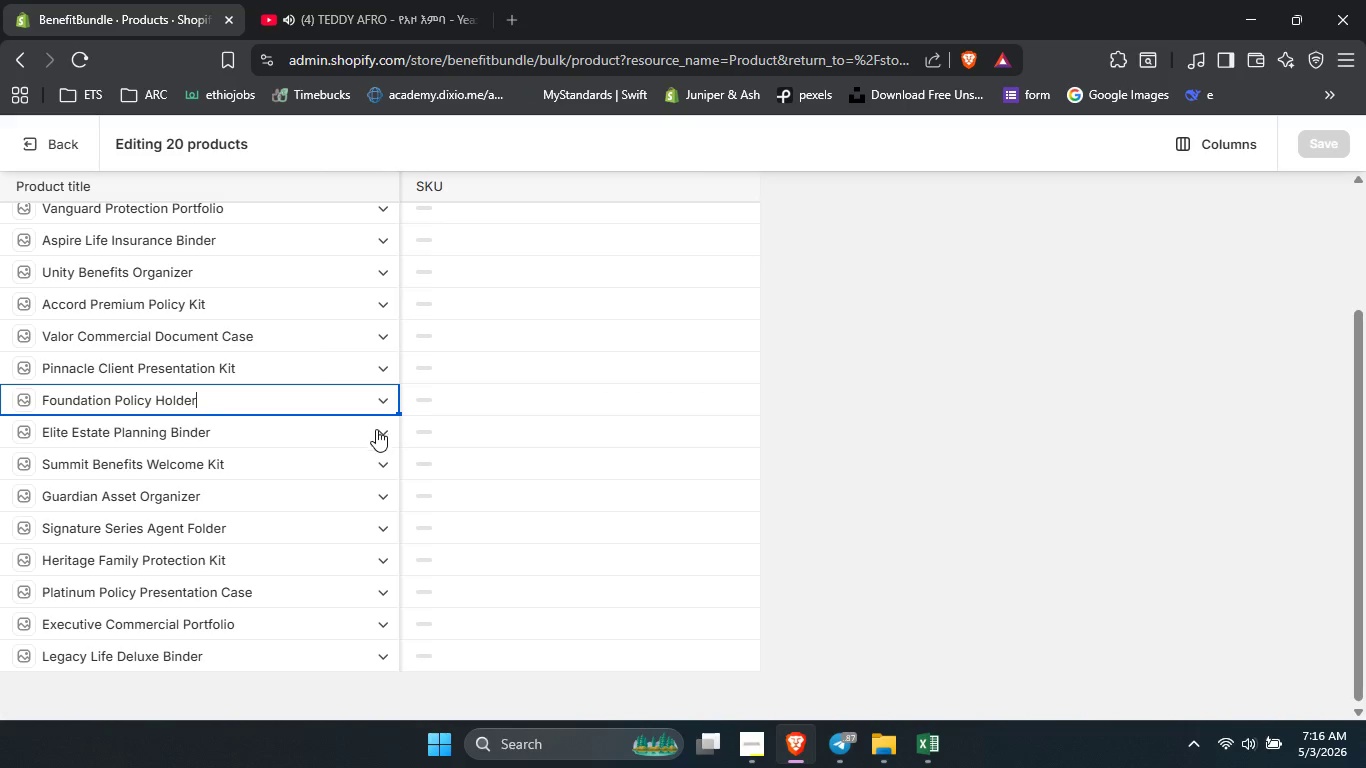 
left_click([377, 429])
 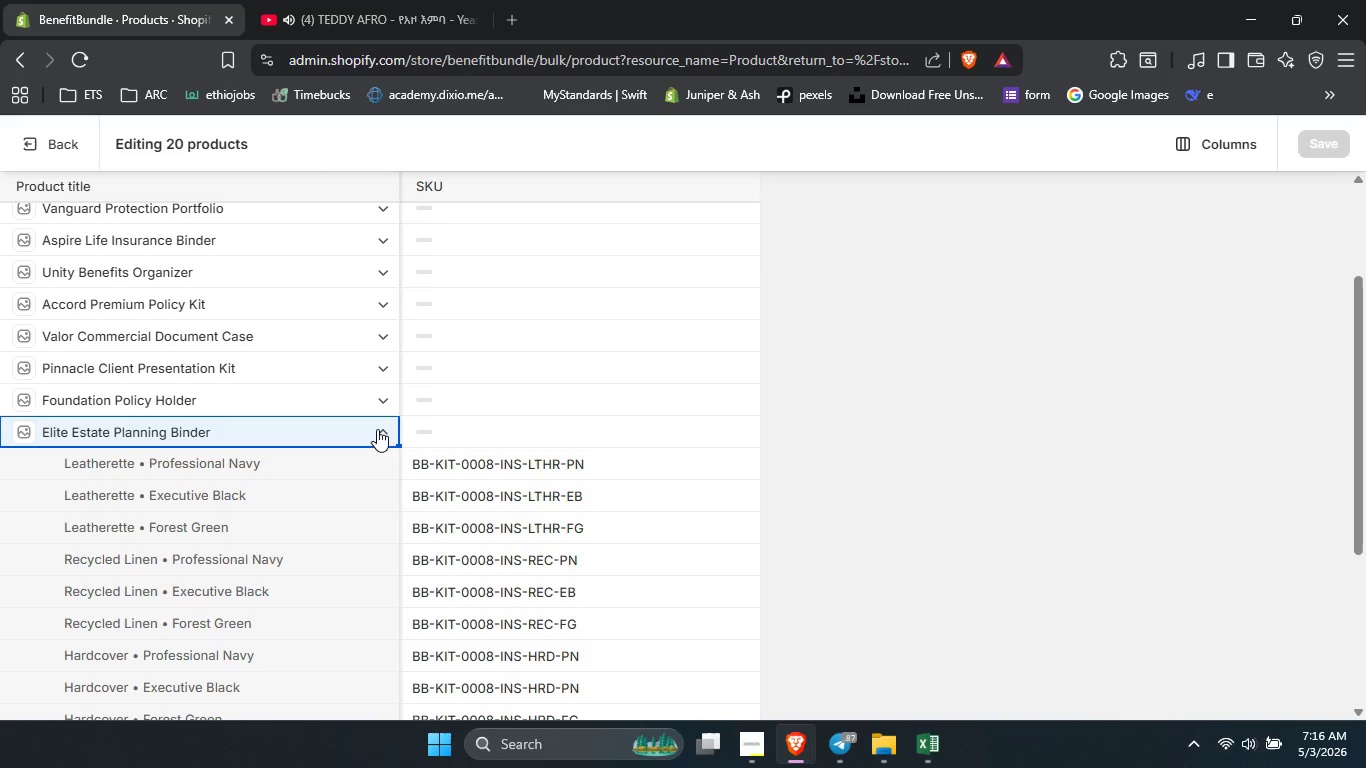 
left_click([377, 429])
 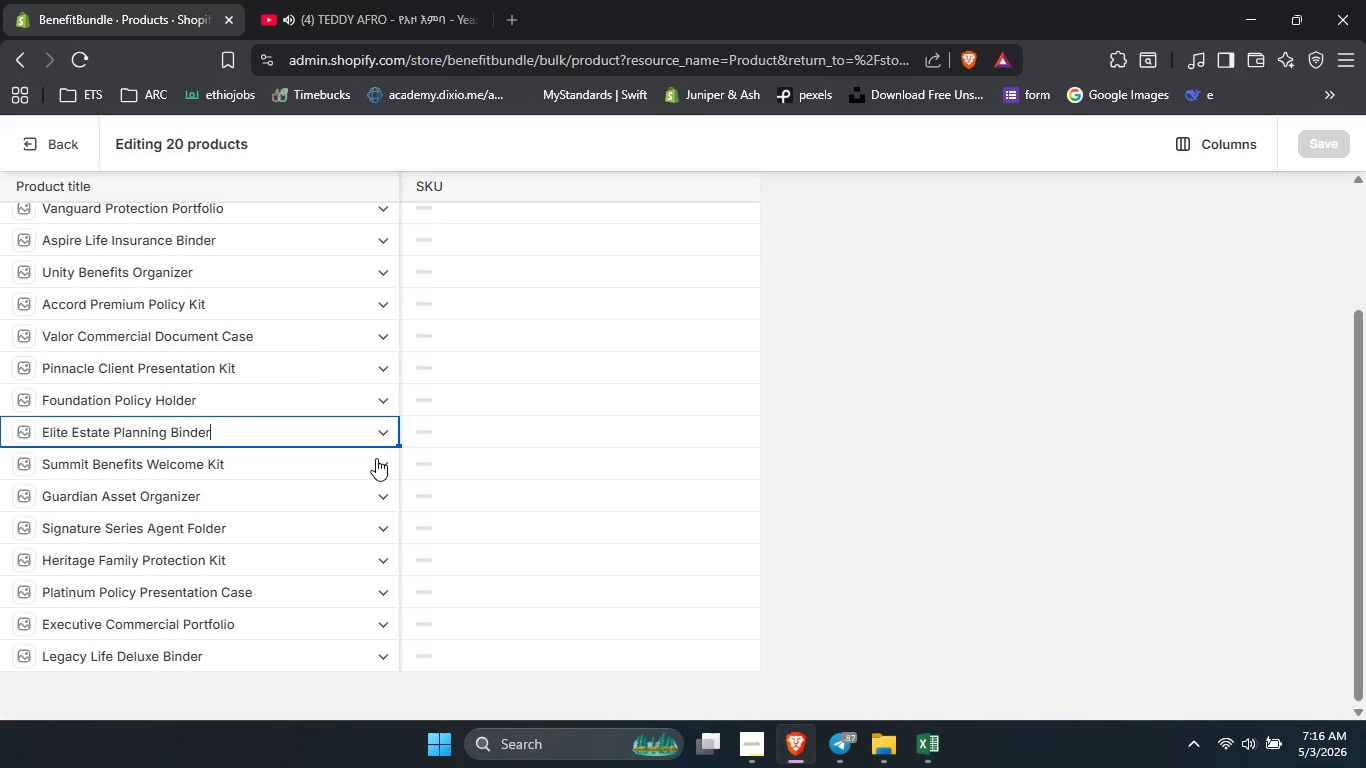 
left_click([376, 458])
 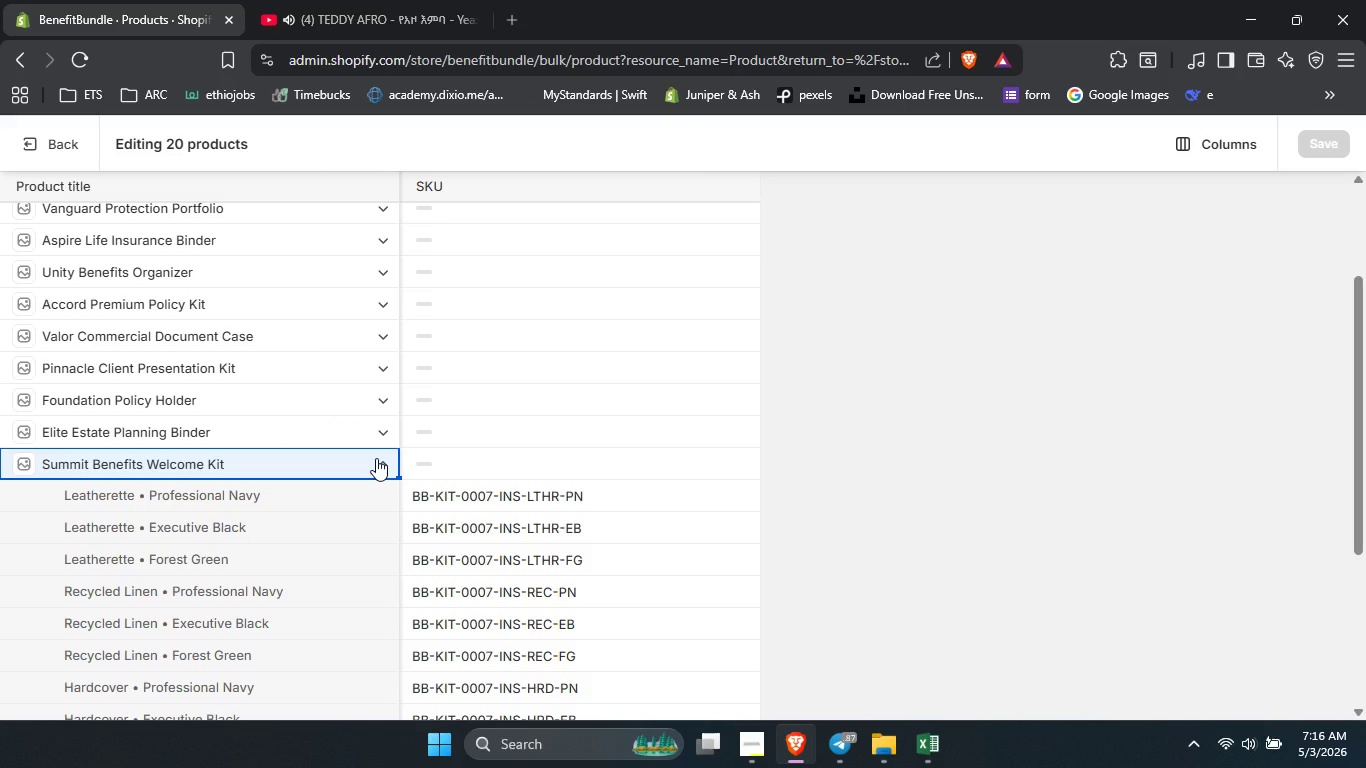 
left_click([376, 458])
 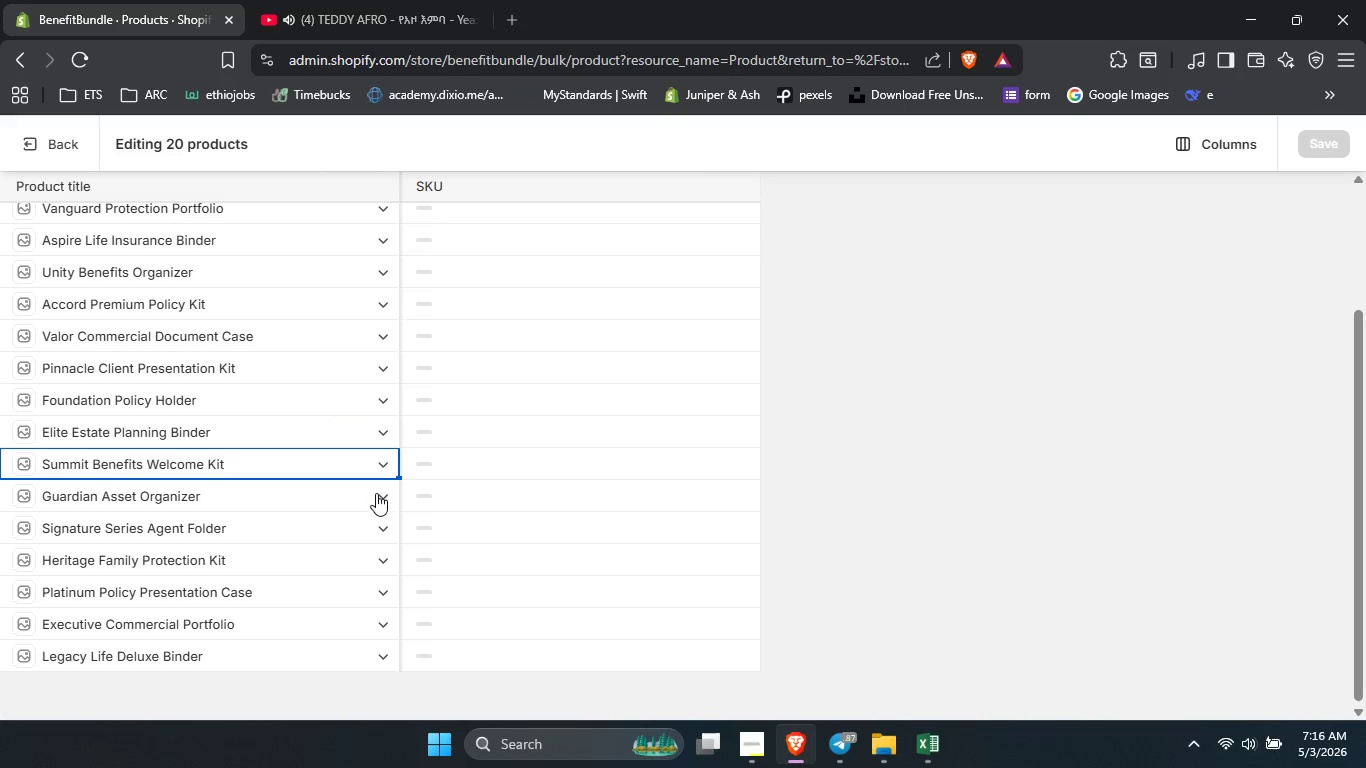 
left_click([376, 493])
 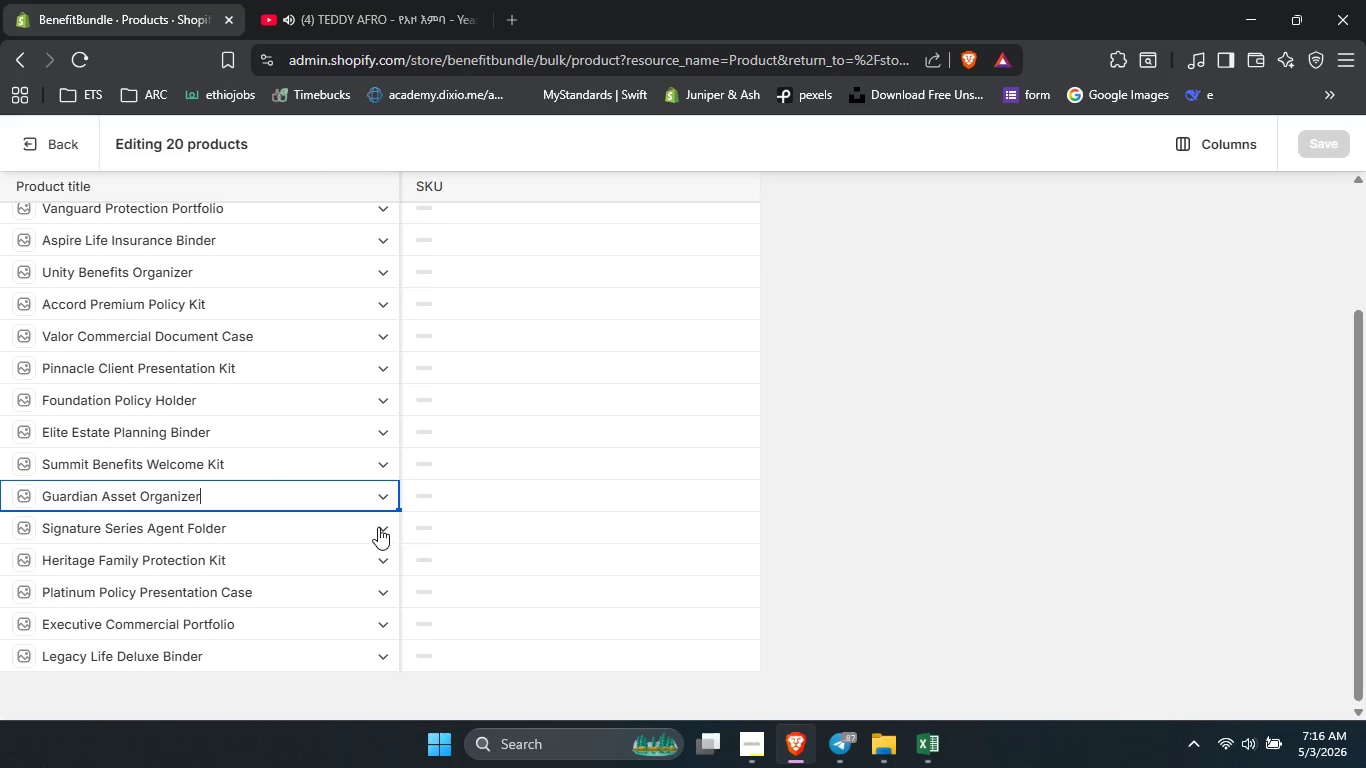 
left_click([378, 527])
 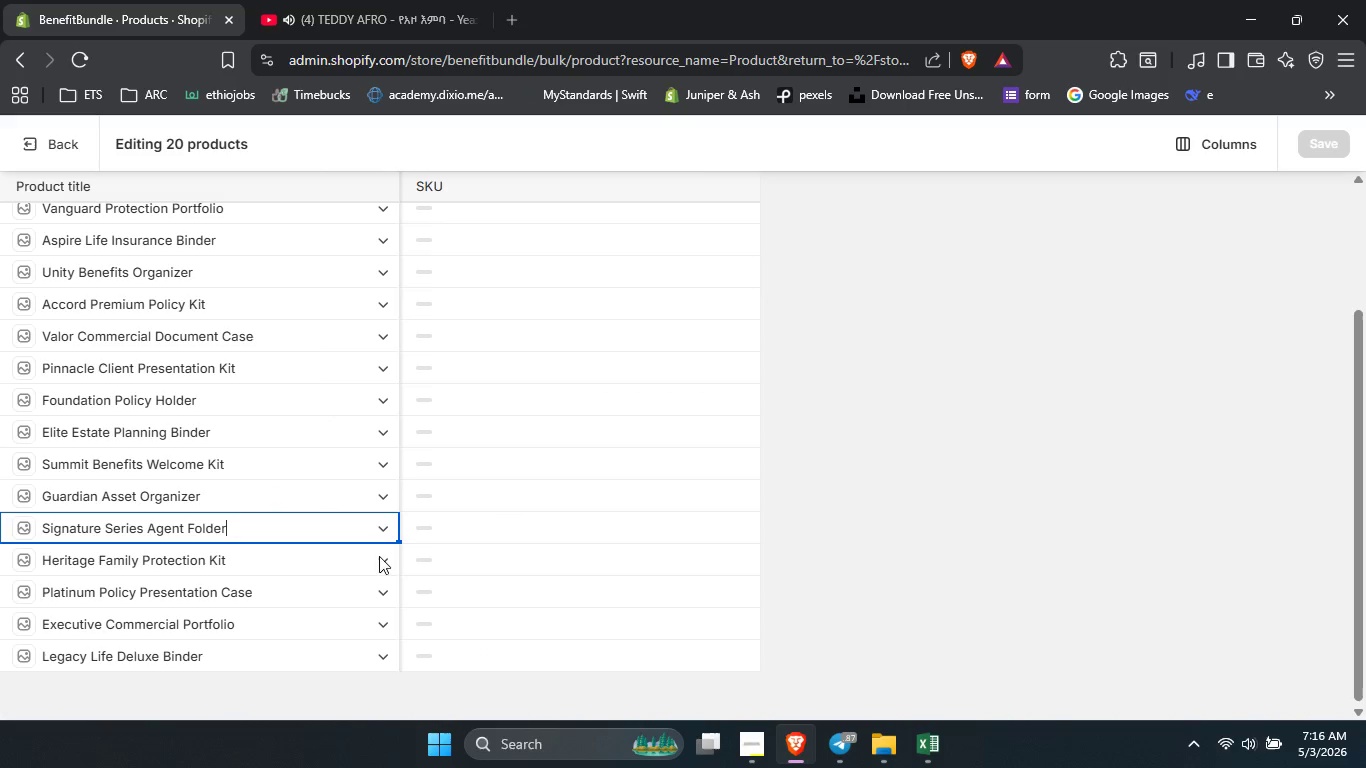 
left_click([379, 561])
 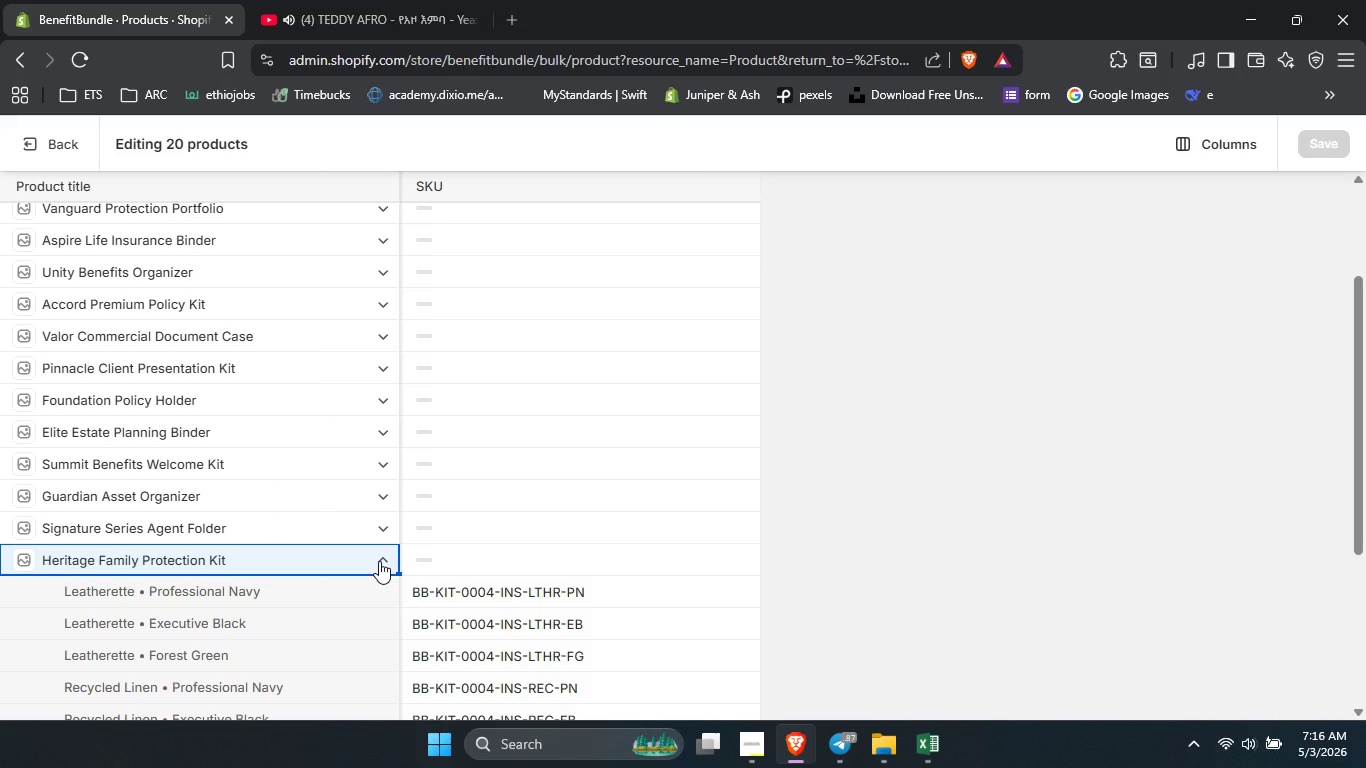 
left_click([379, 561])
 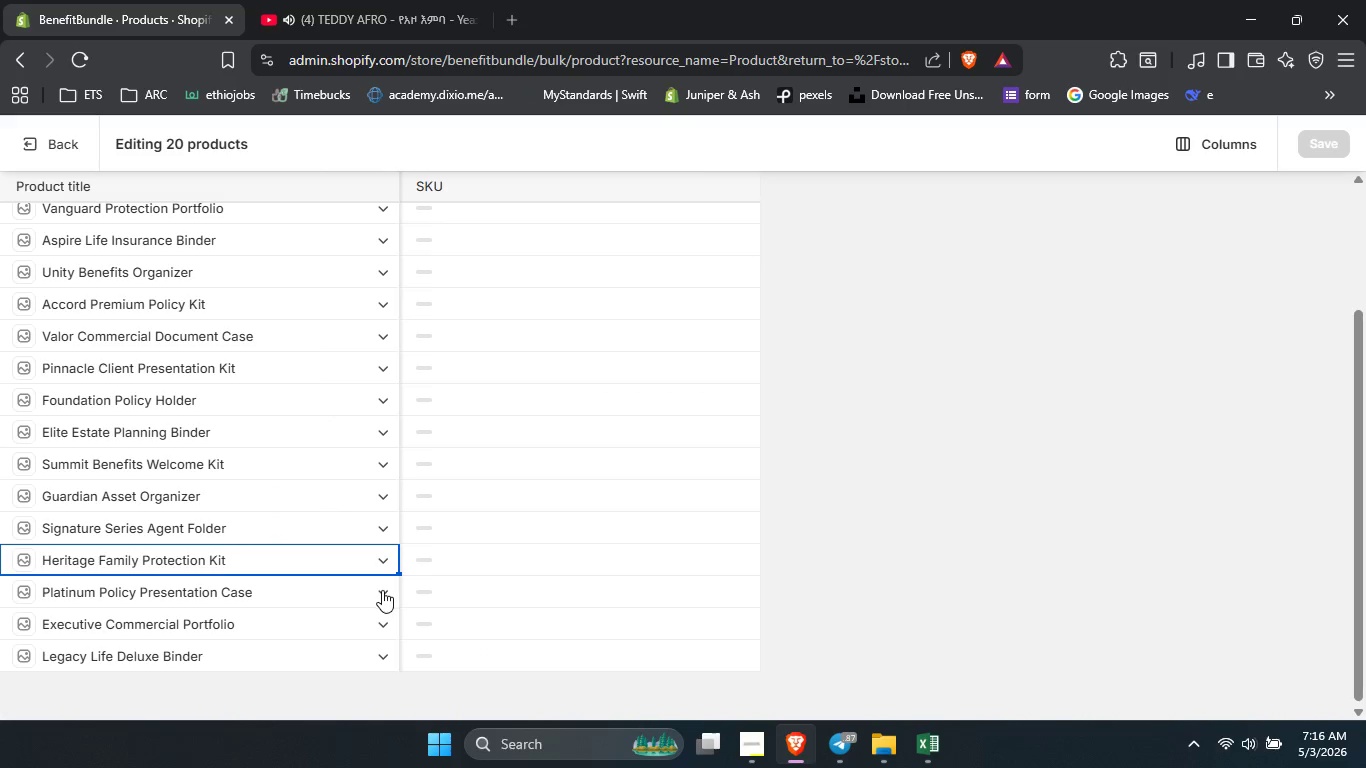 
left_click([382, 590])
 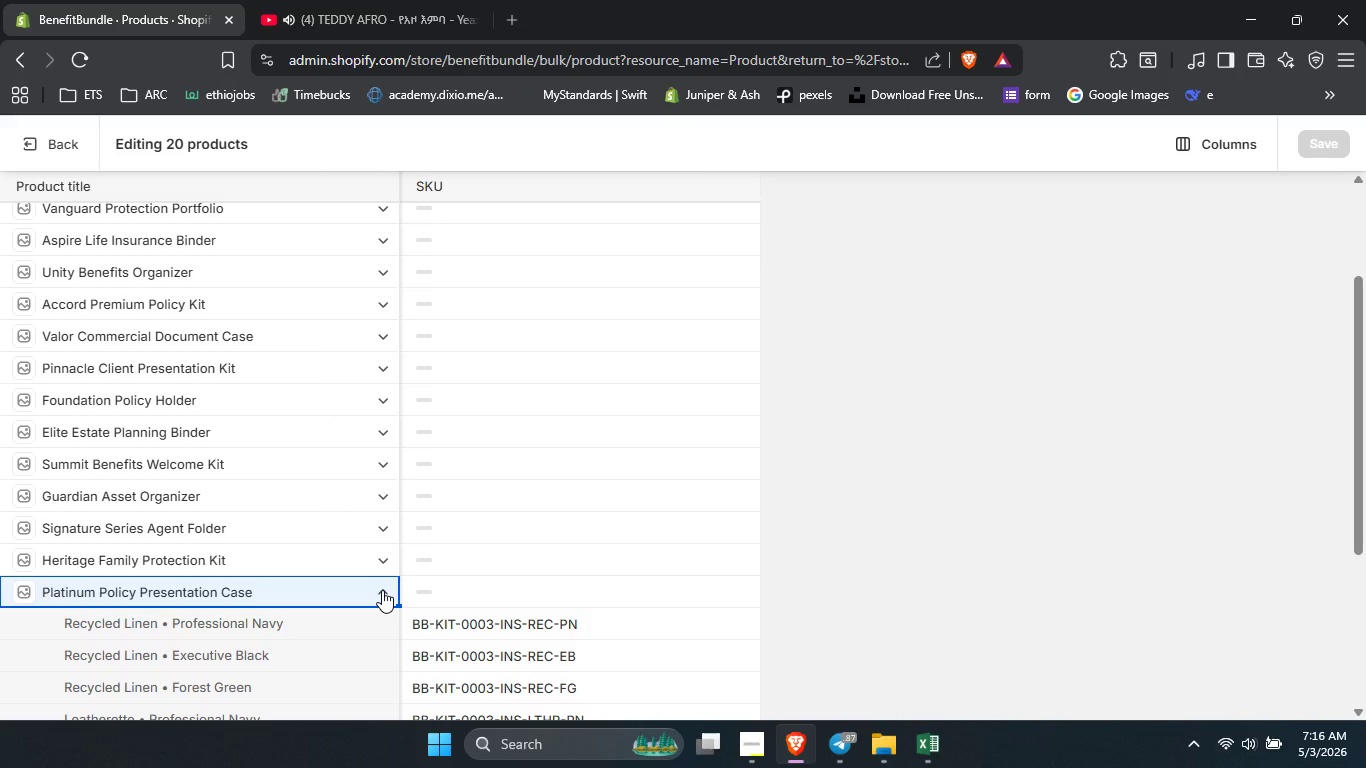 
left_click([382, 590])
 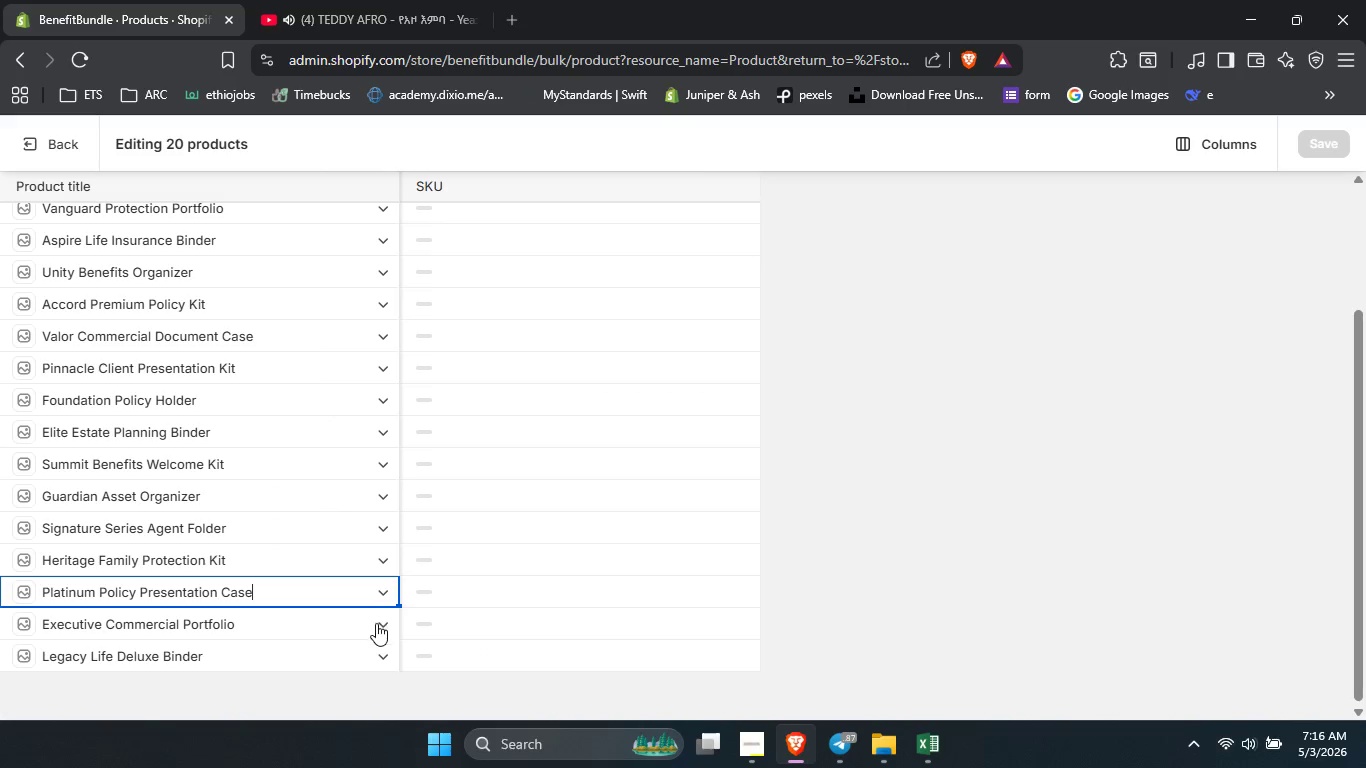 
left_click([376, 625])
 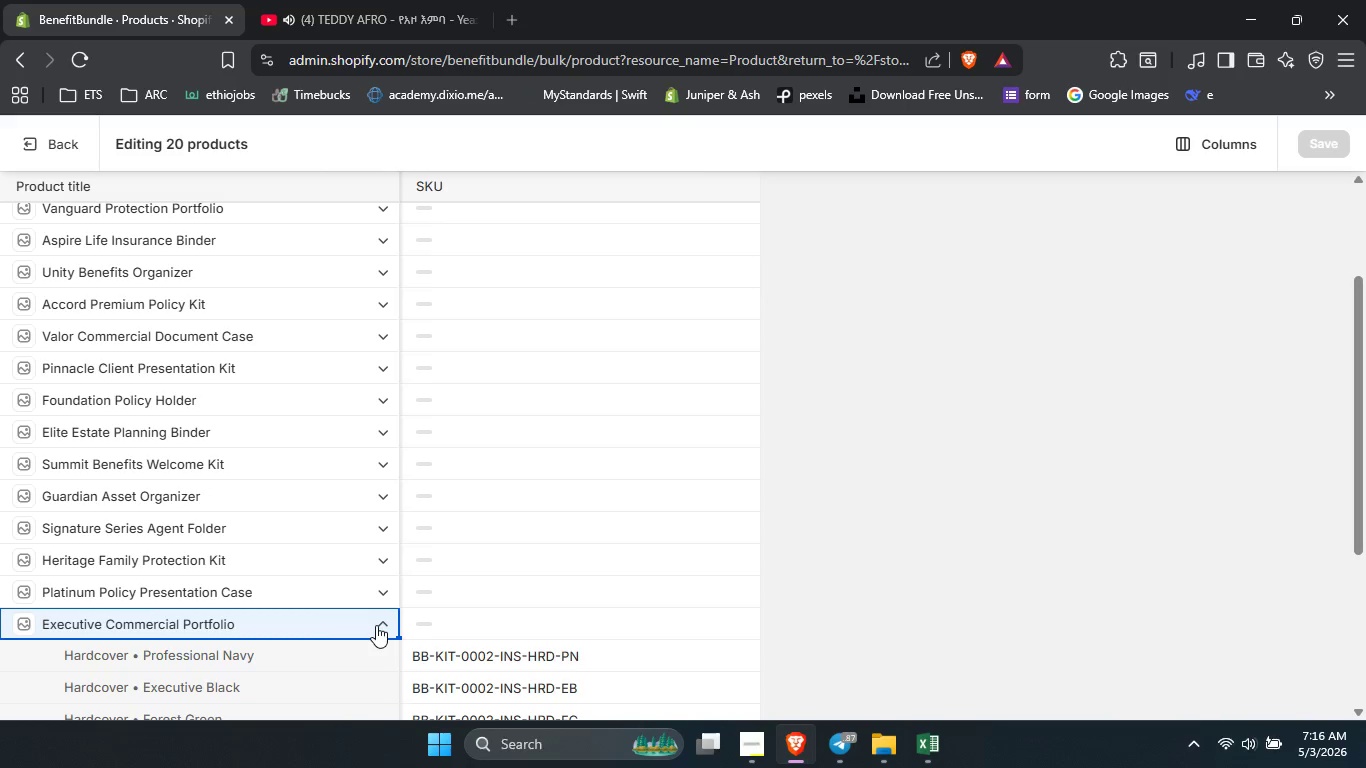 
left_click([376, 625])
 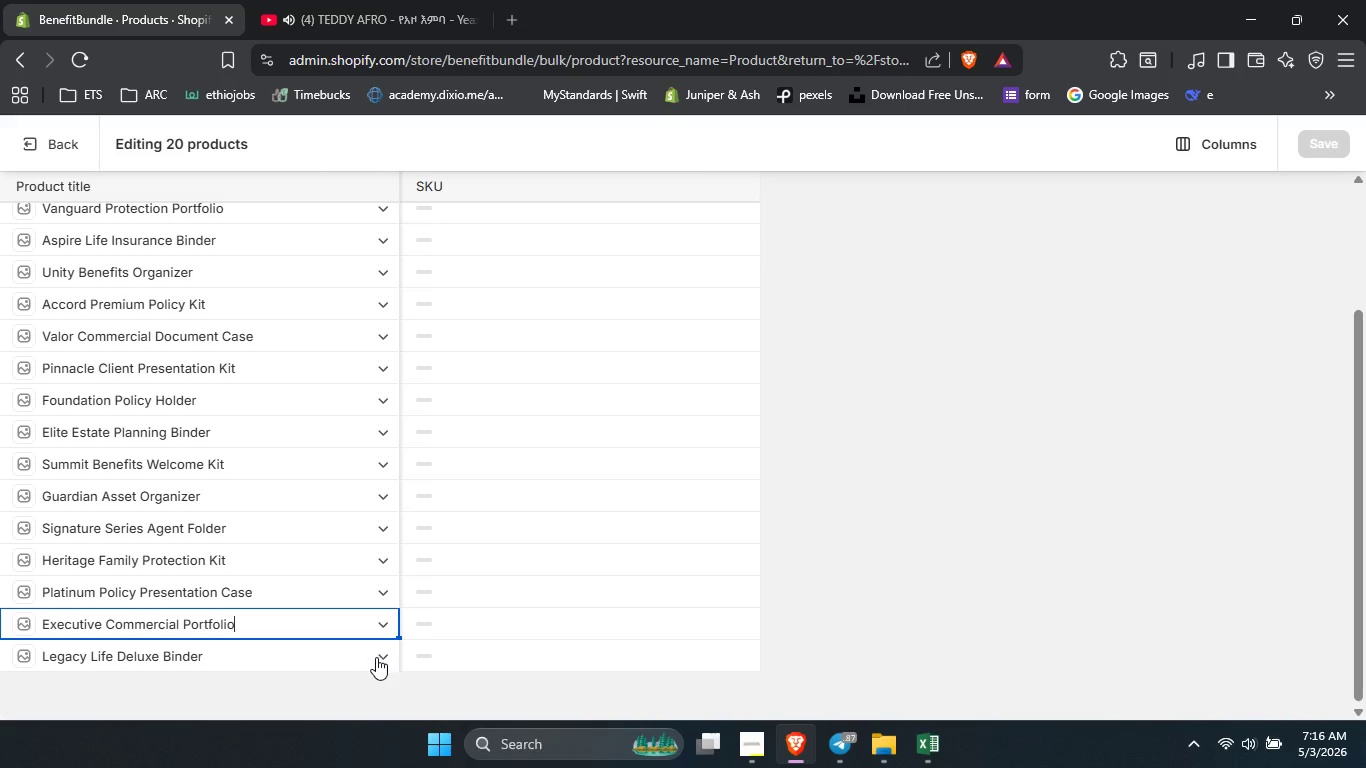 
left_click([377, 657])
 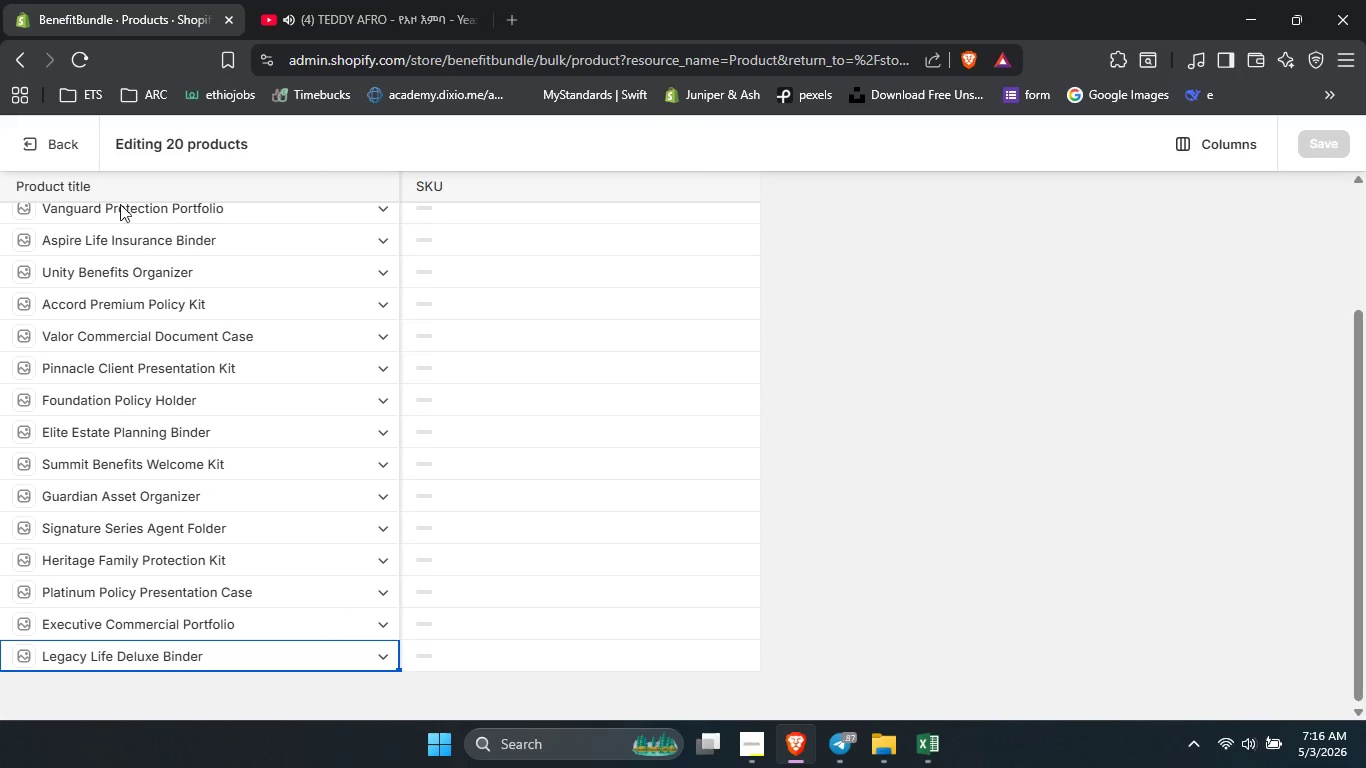 
left_click([70, 145])
 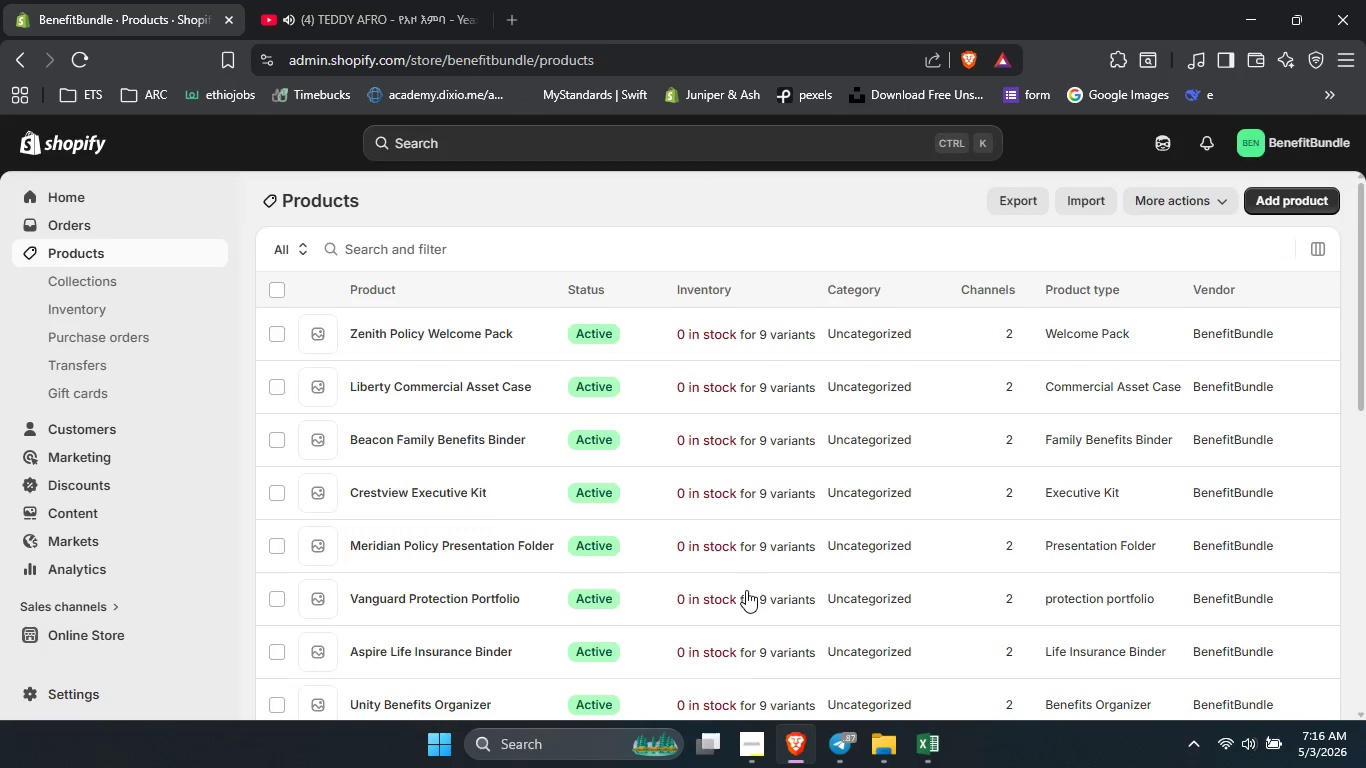 
left_click([752, 752])